 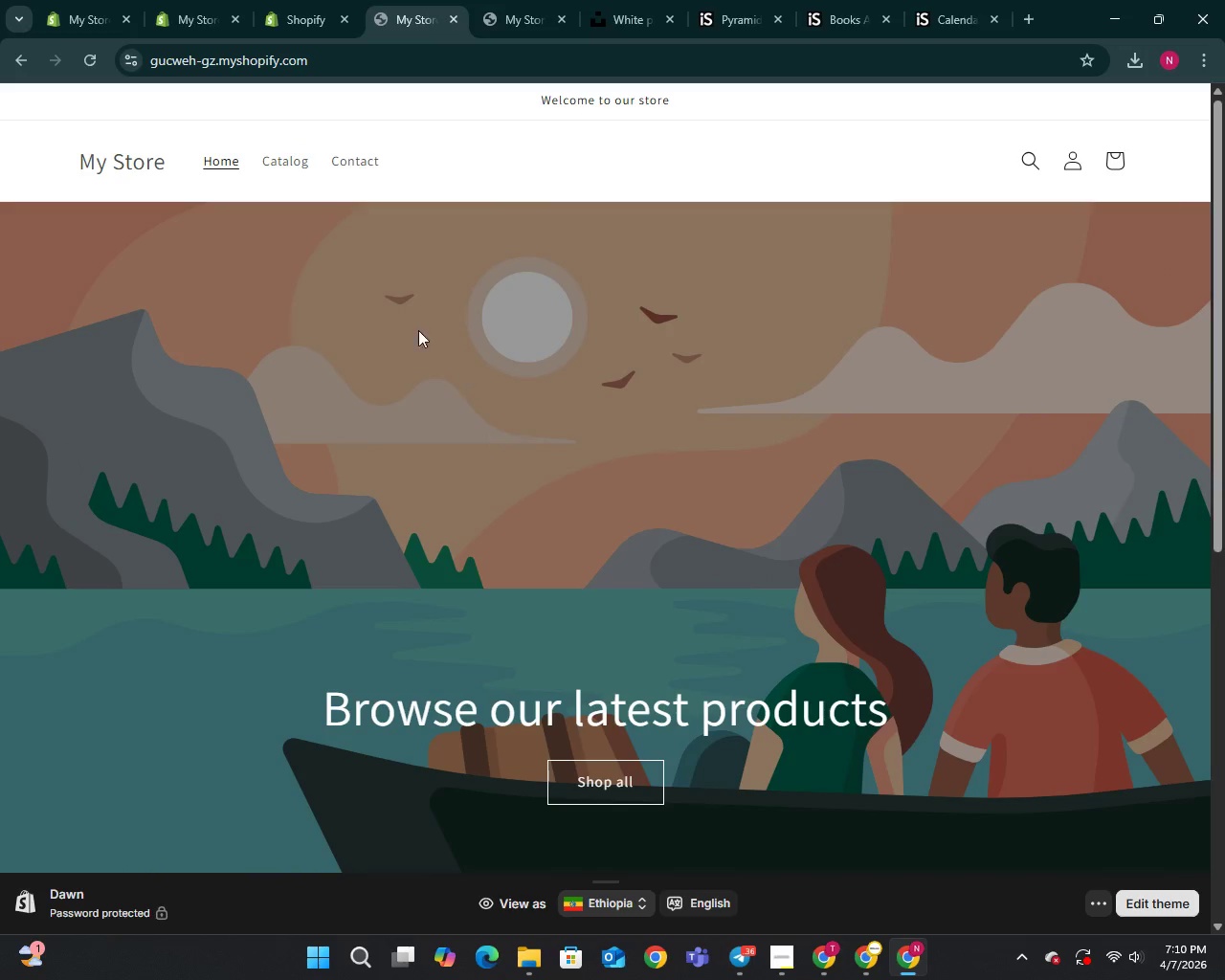 
left_click([282, 158])
 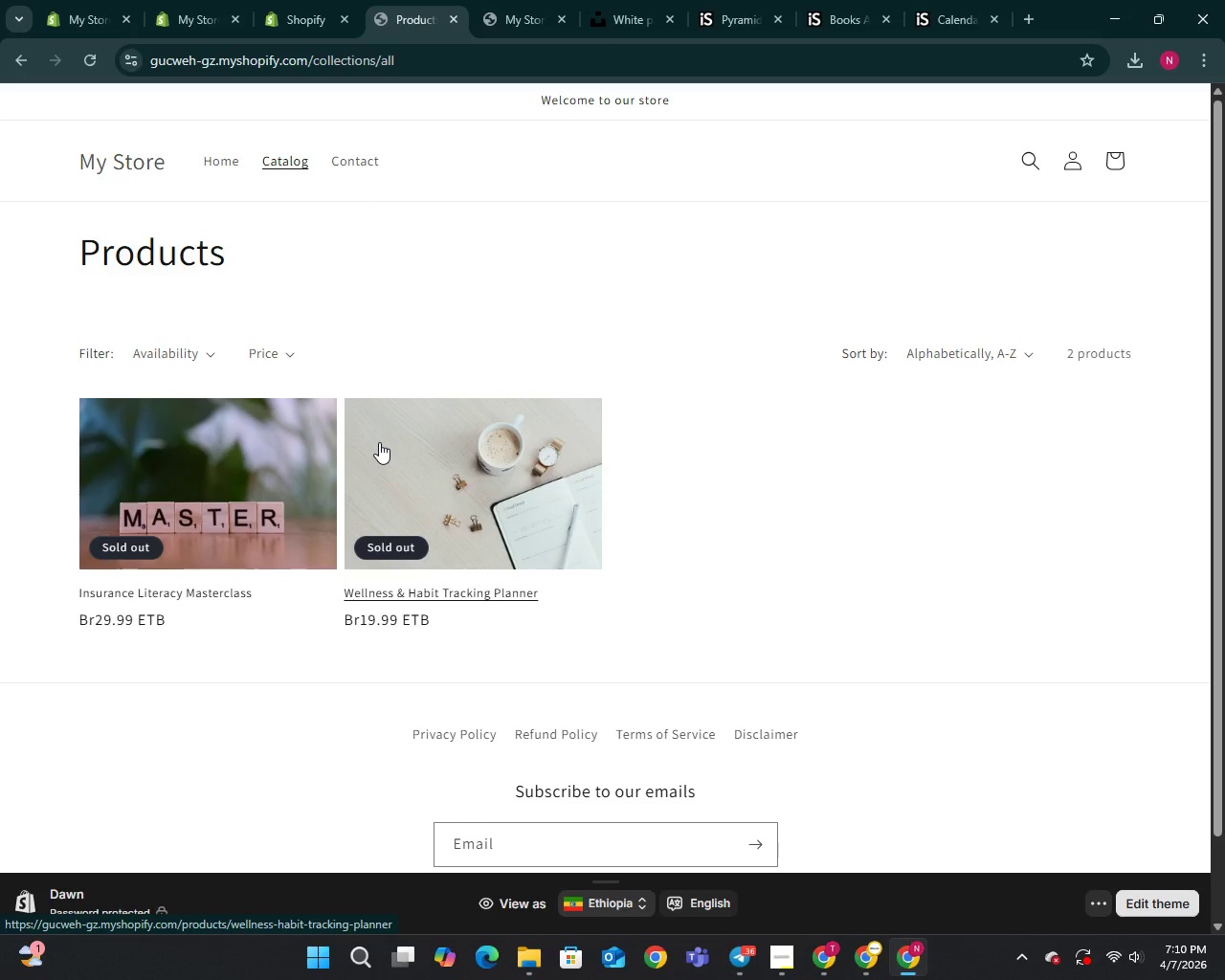 
wait(6.45)
 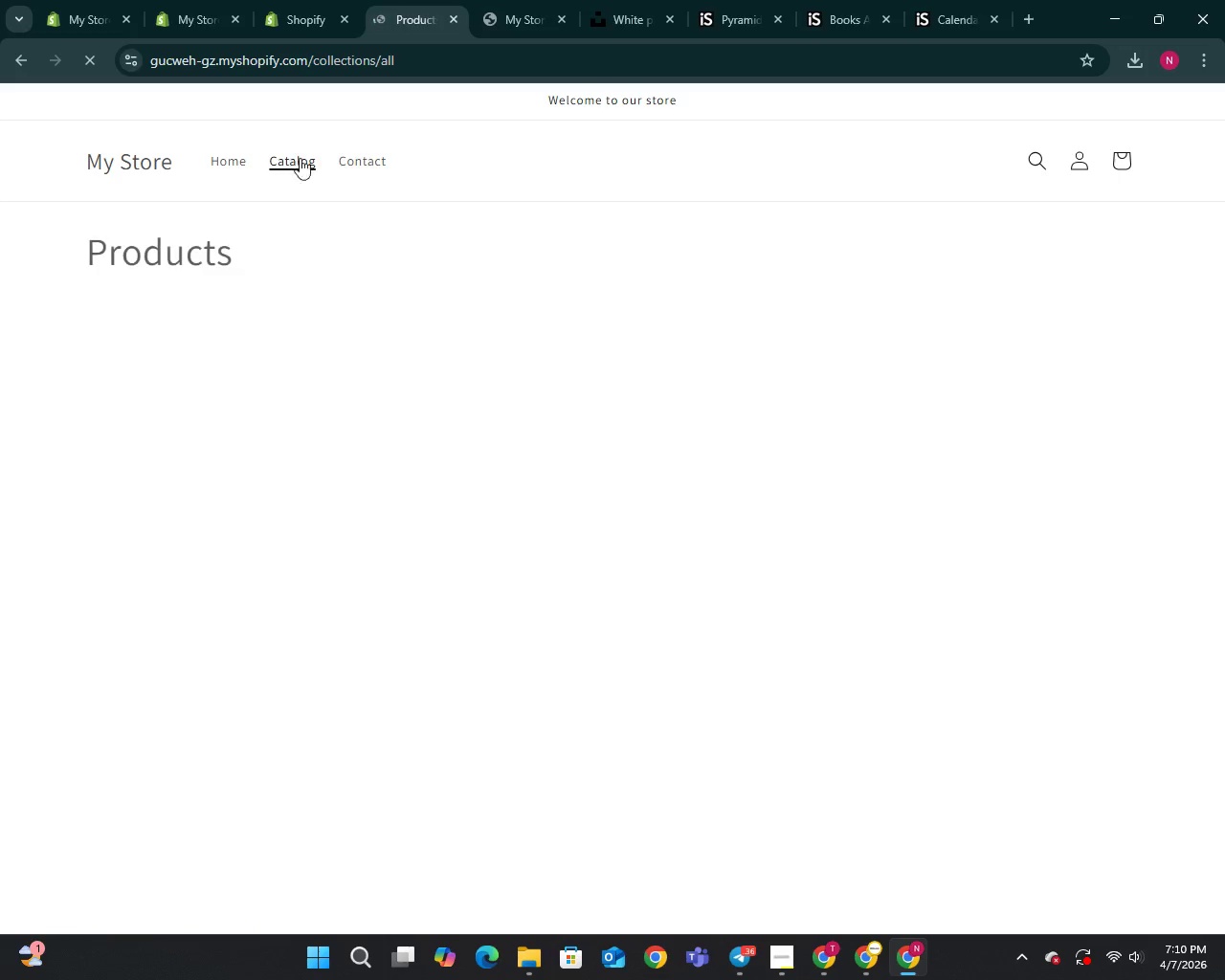 
scroll: coordinate [379, 442], scroll_direction: down, amount: 2.0
 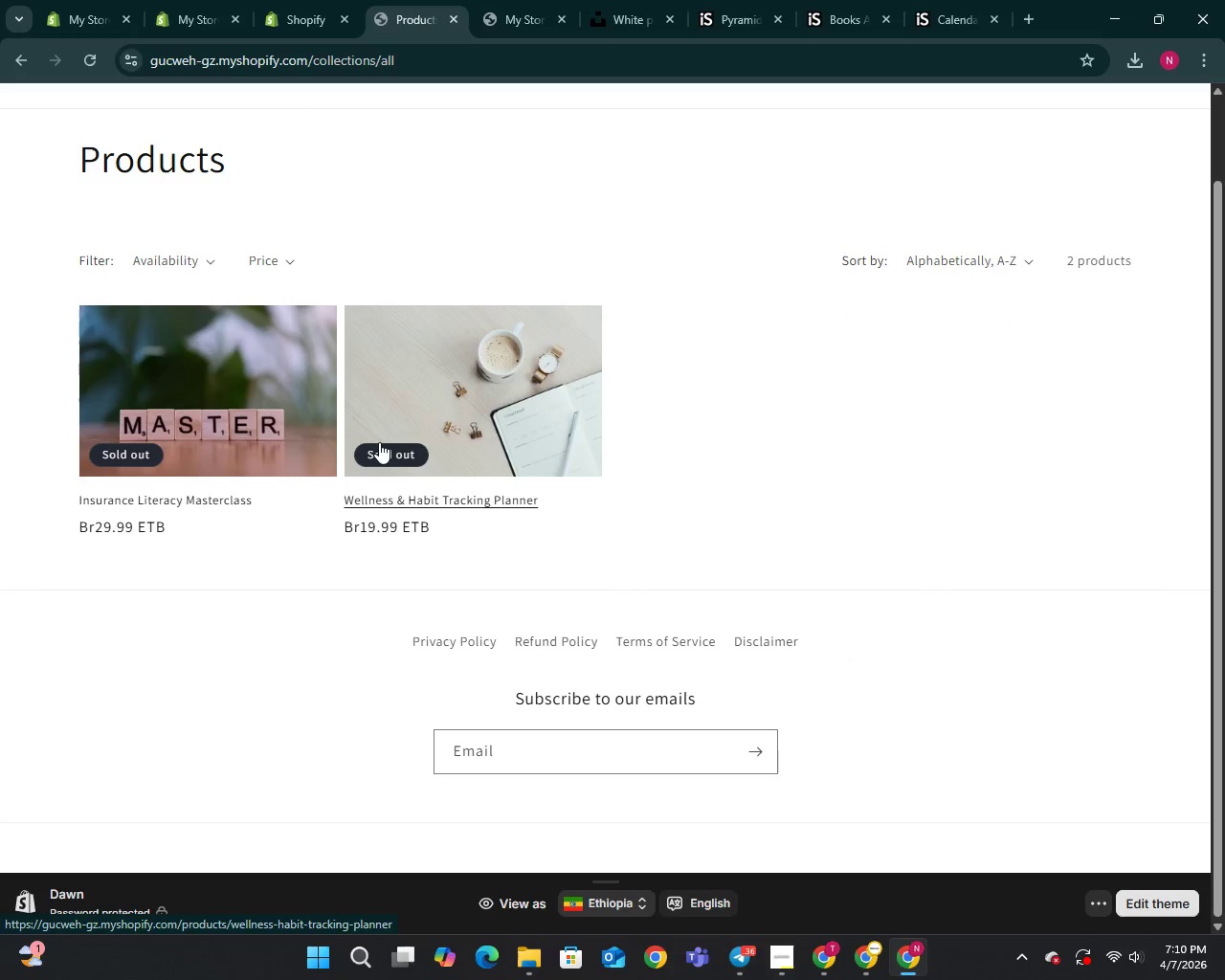 
scroll: coordinate [379, 442], scroll_direction: up, amount: 3.0
 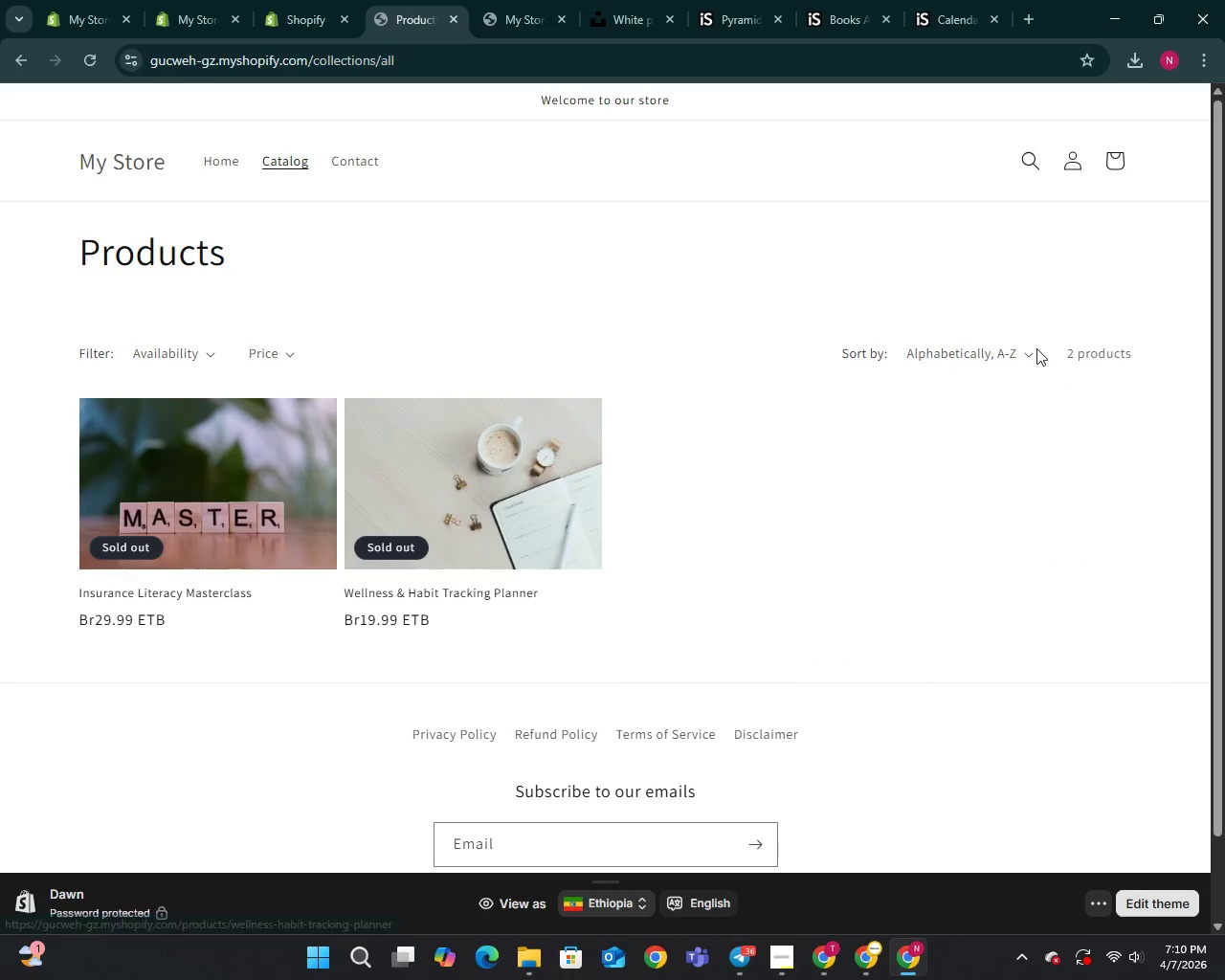 
left_click([1028, 346])
 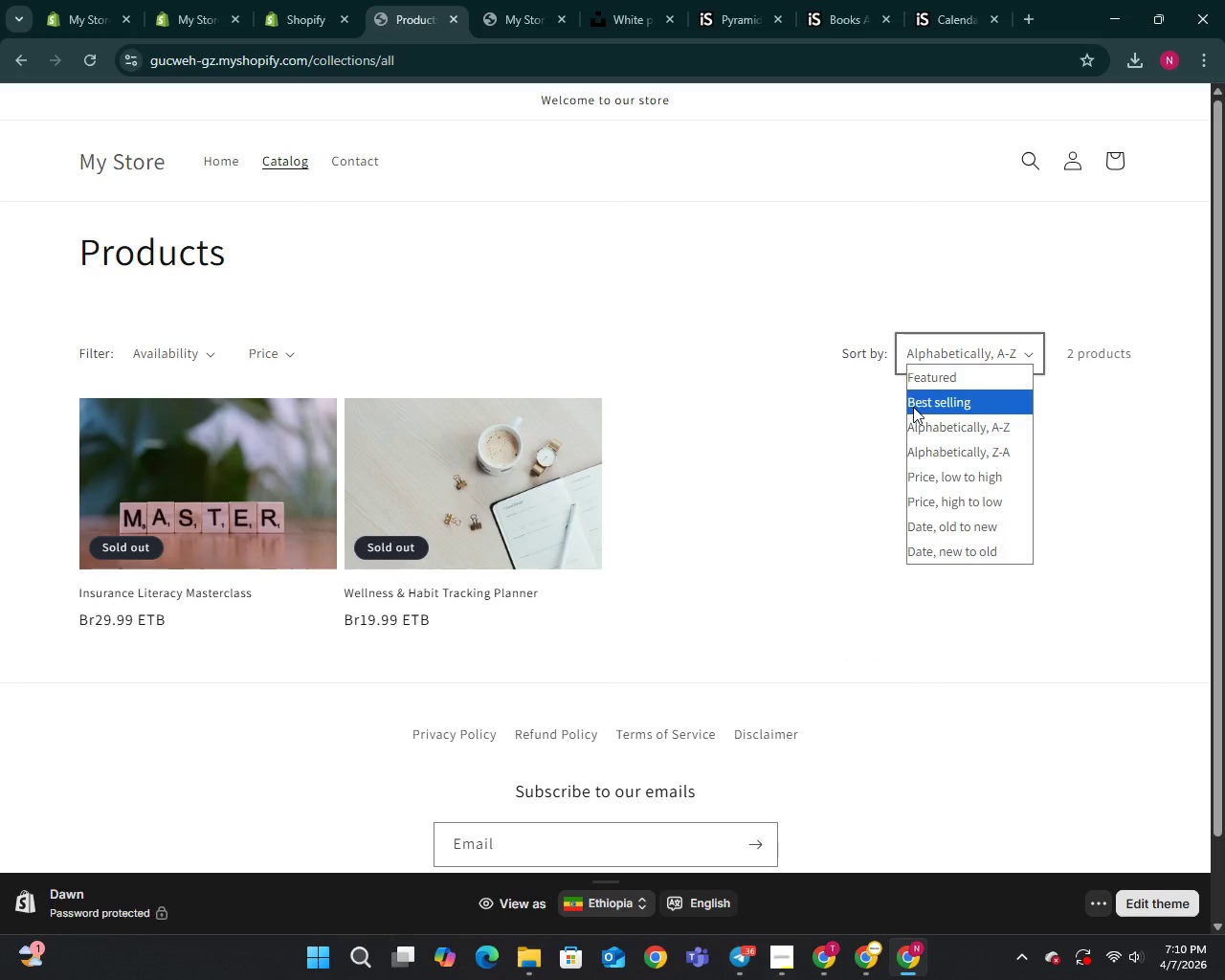 
left_click([921, 400])
 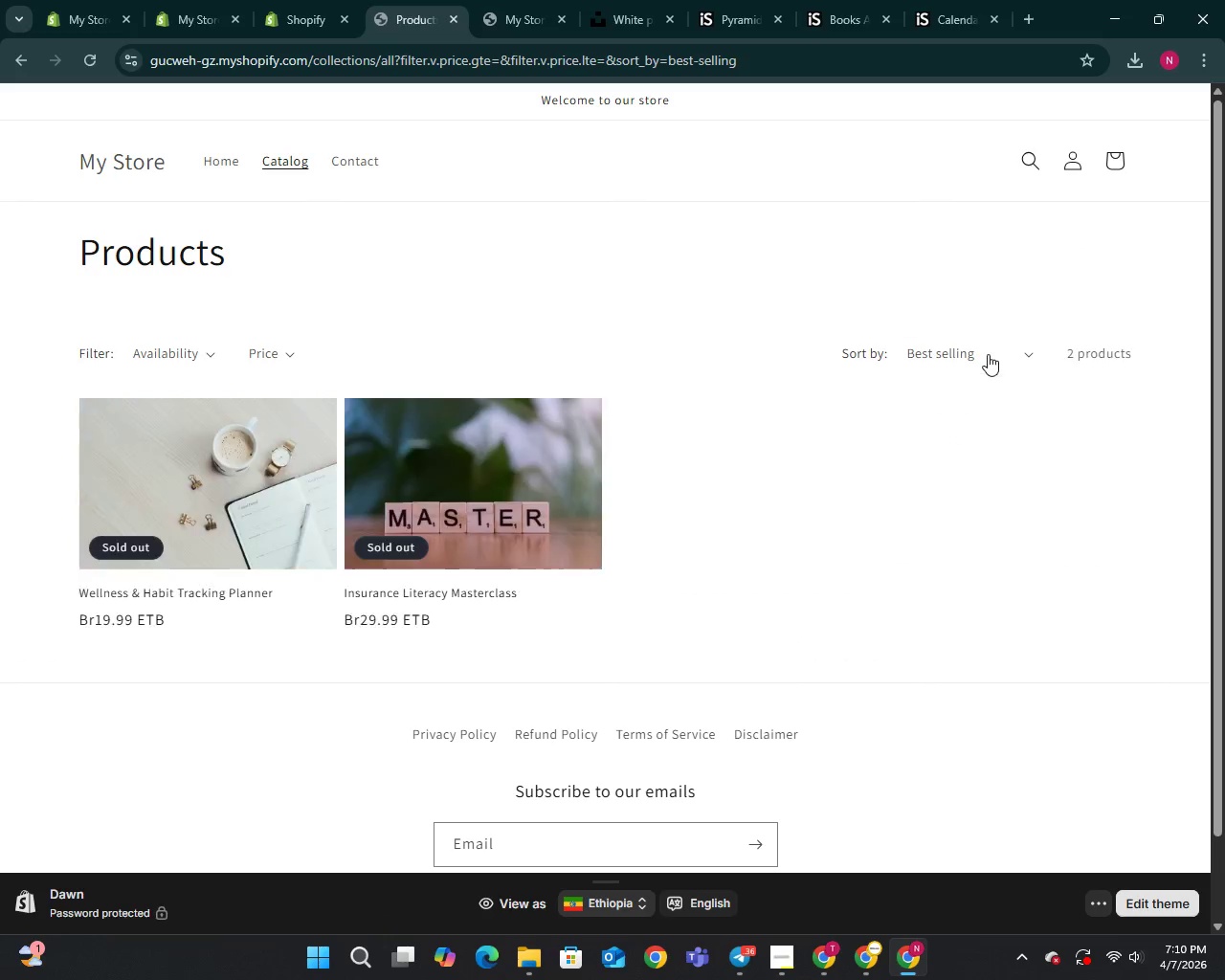 
left_click([988, 354])
 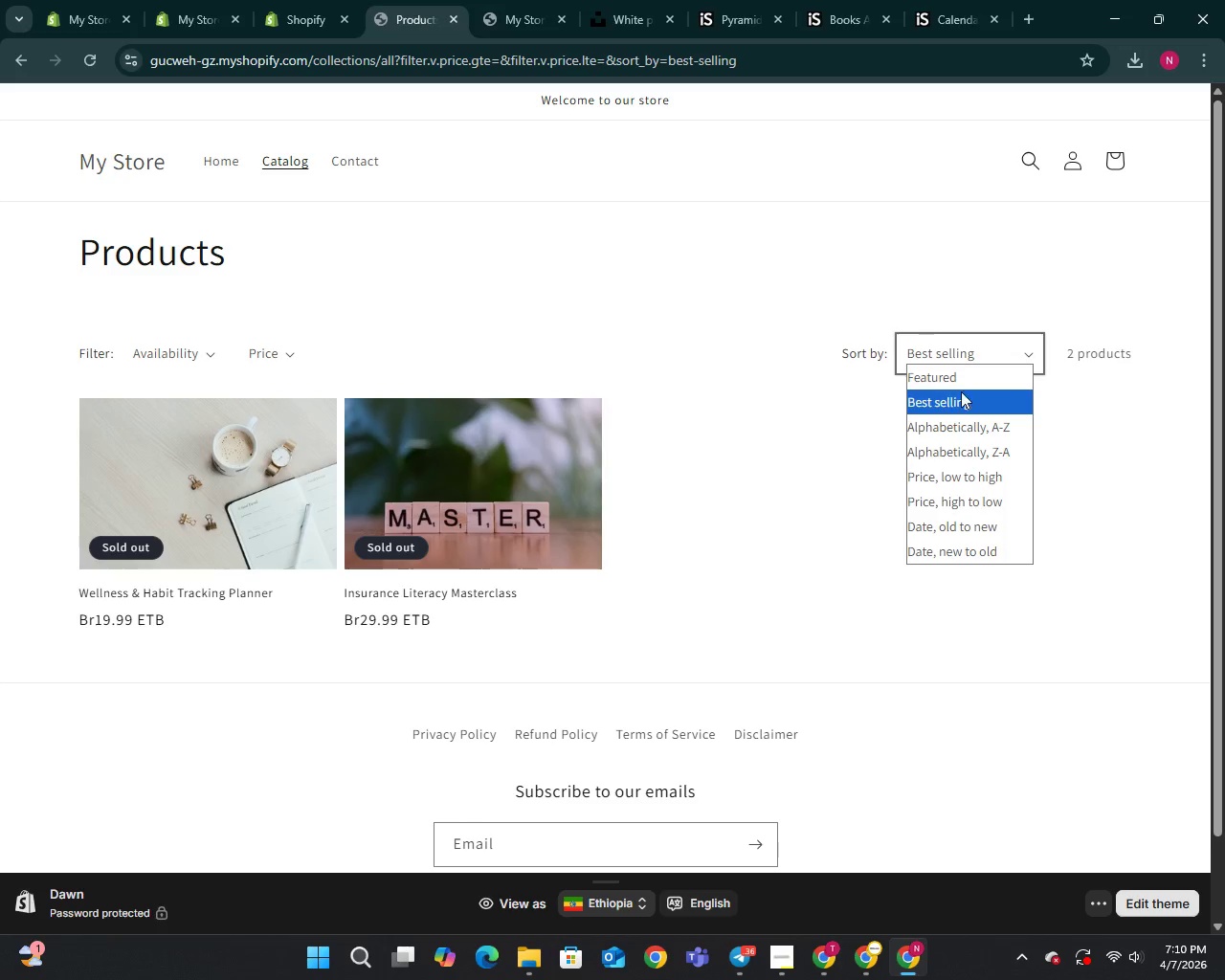 
left_click([949, 373])
 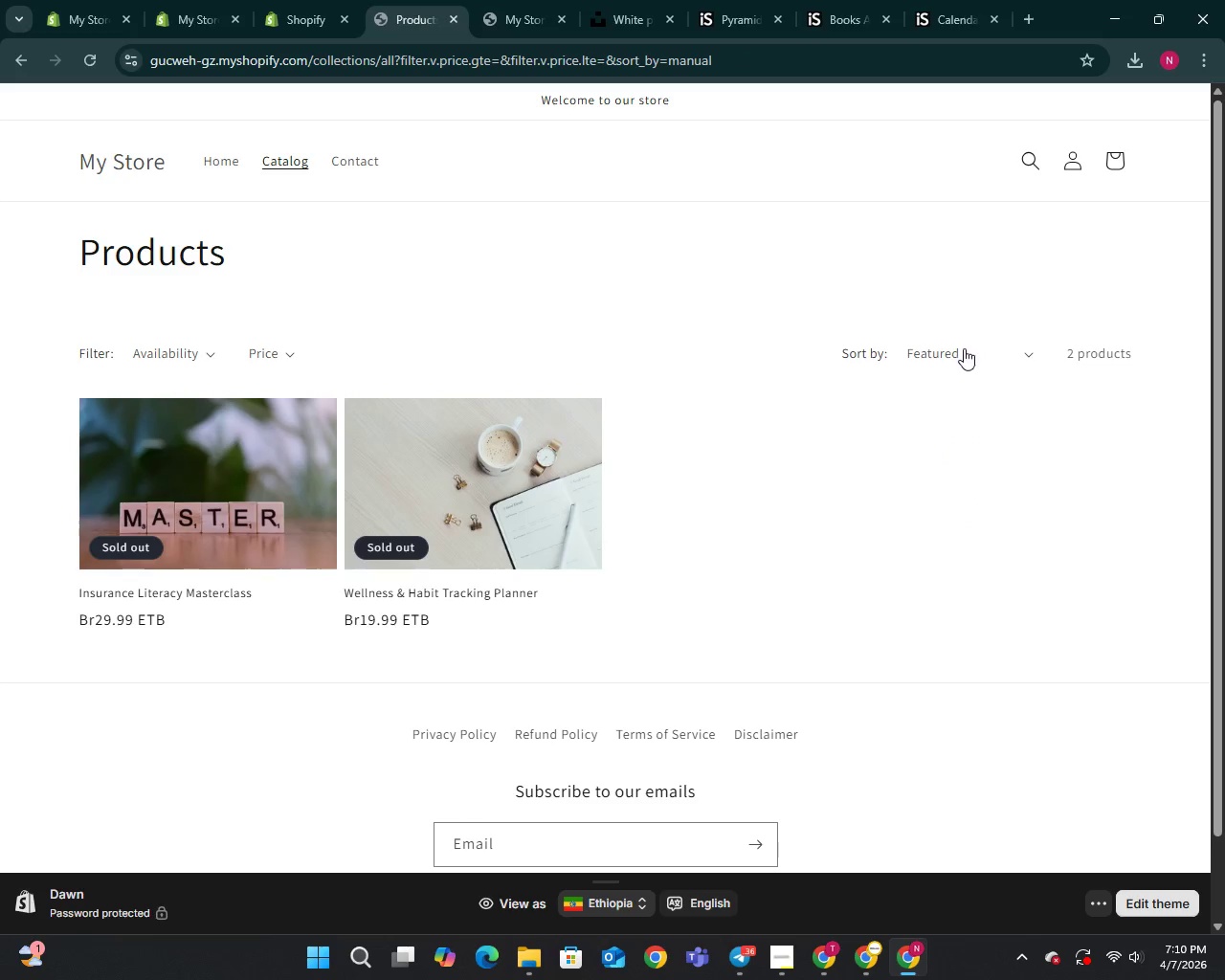 
scroll: coordinate [535, 442], scroll_direction: down, amount: 2.0
 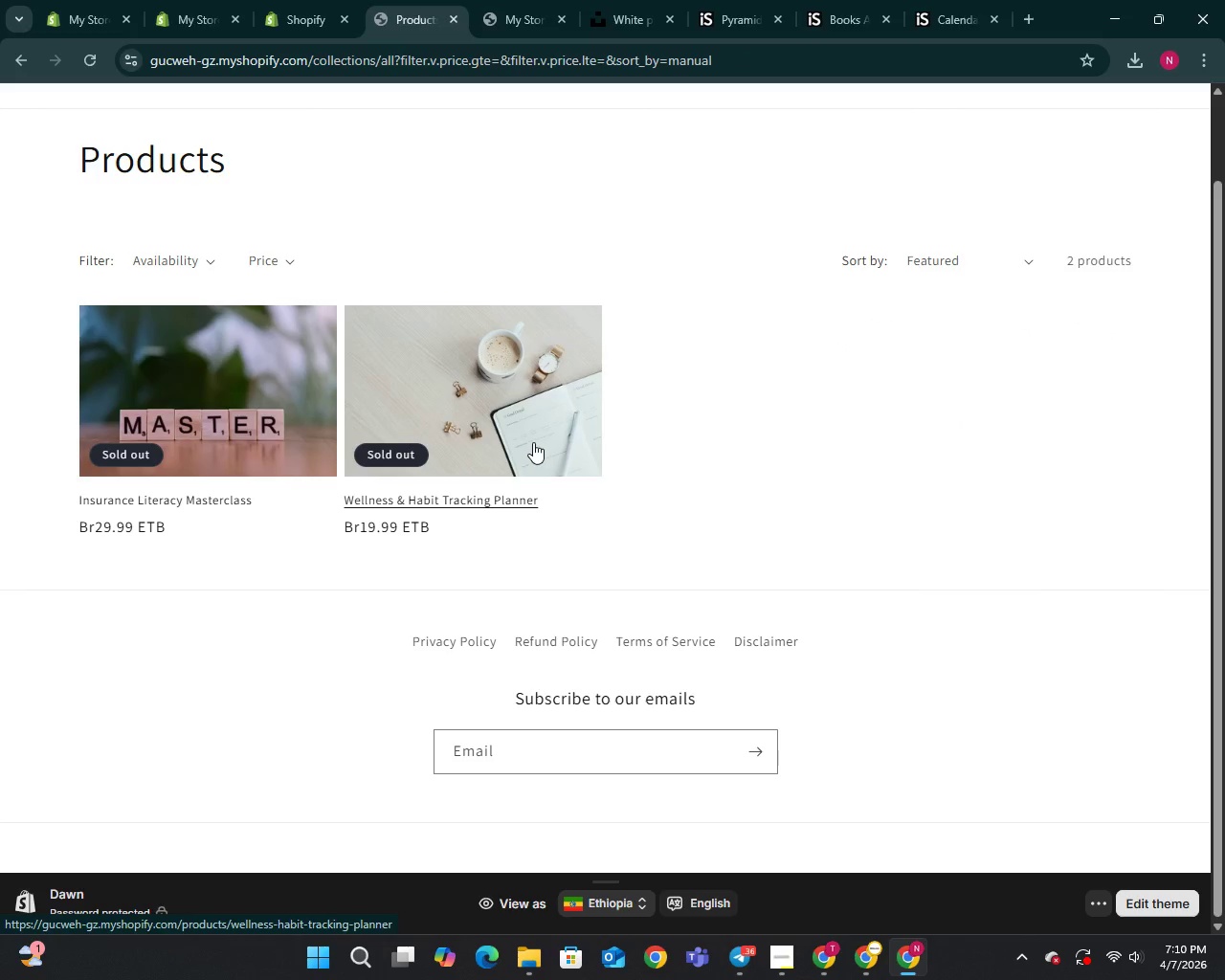 
scroll: coordinate [532, 441], scroll_direction: up, amount: 3.0
 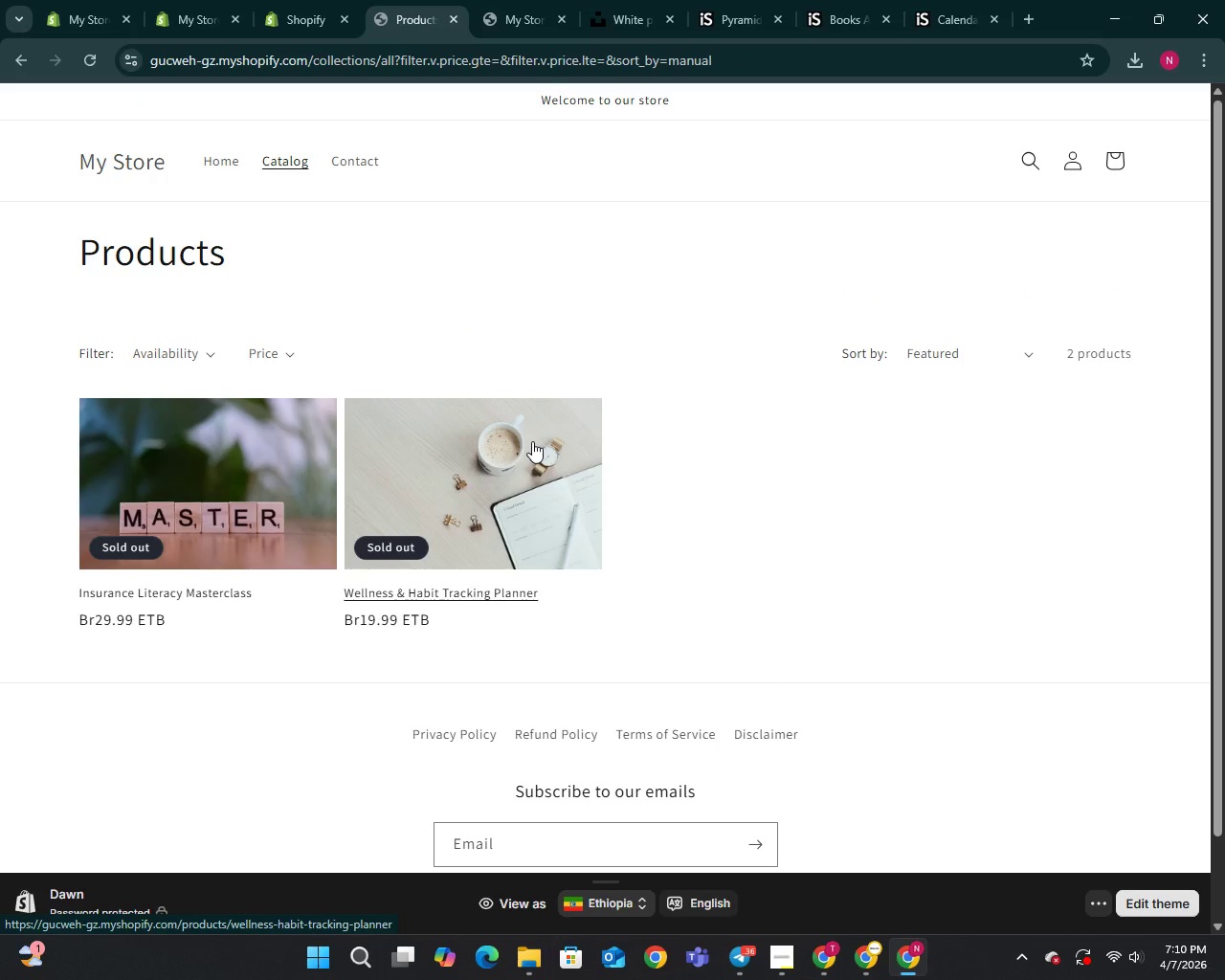 
scroll: coordinate [532, 441], scroll_direction: down, amount: 2.0
 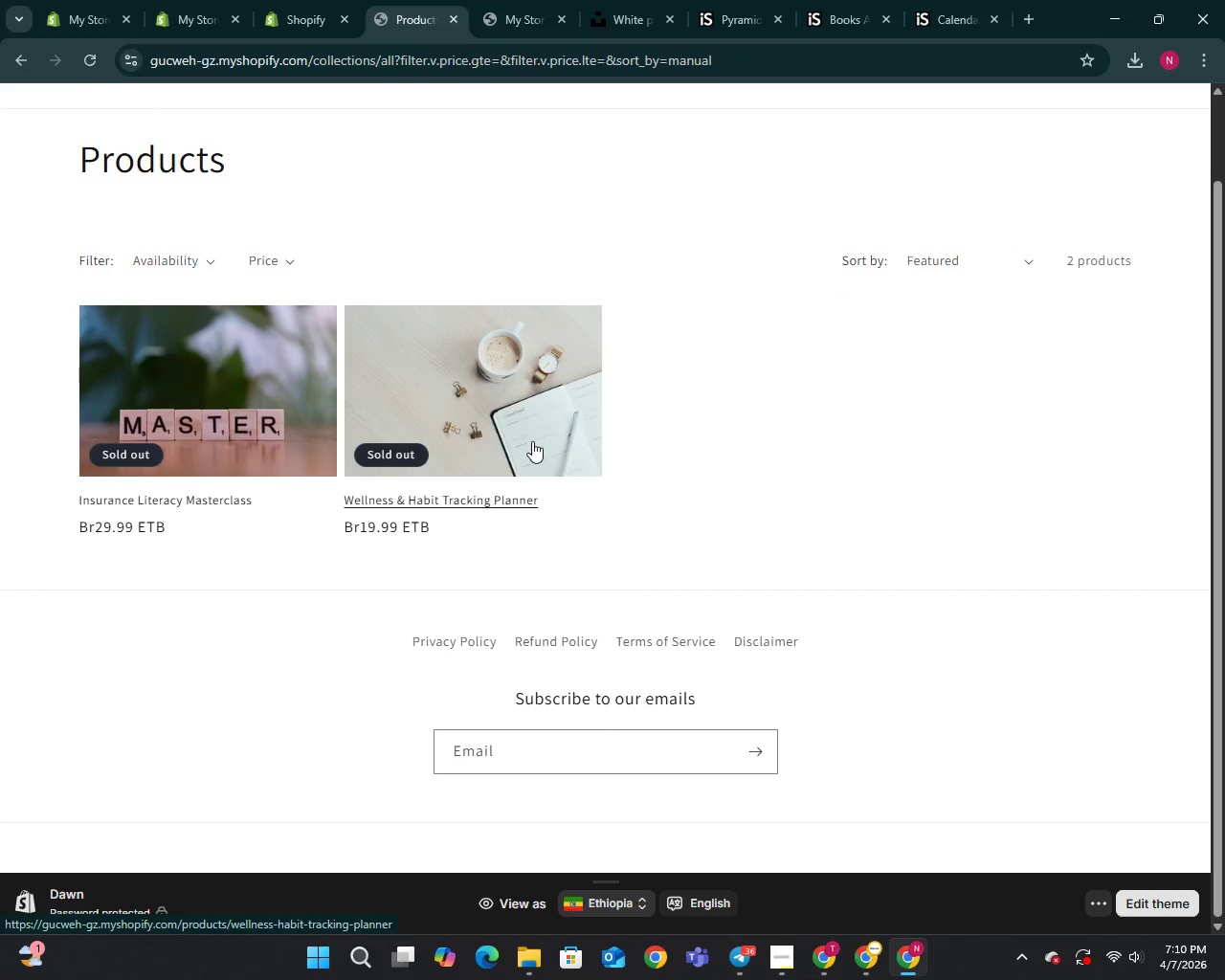 
scroll: coordinate [532, 441], scroll_direction: up, amount: 3.0
 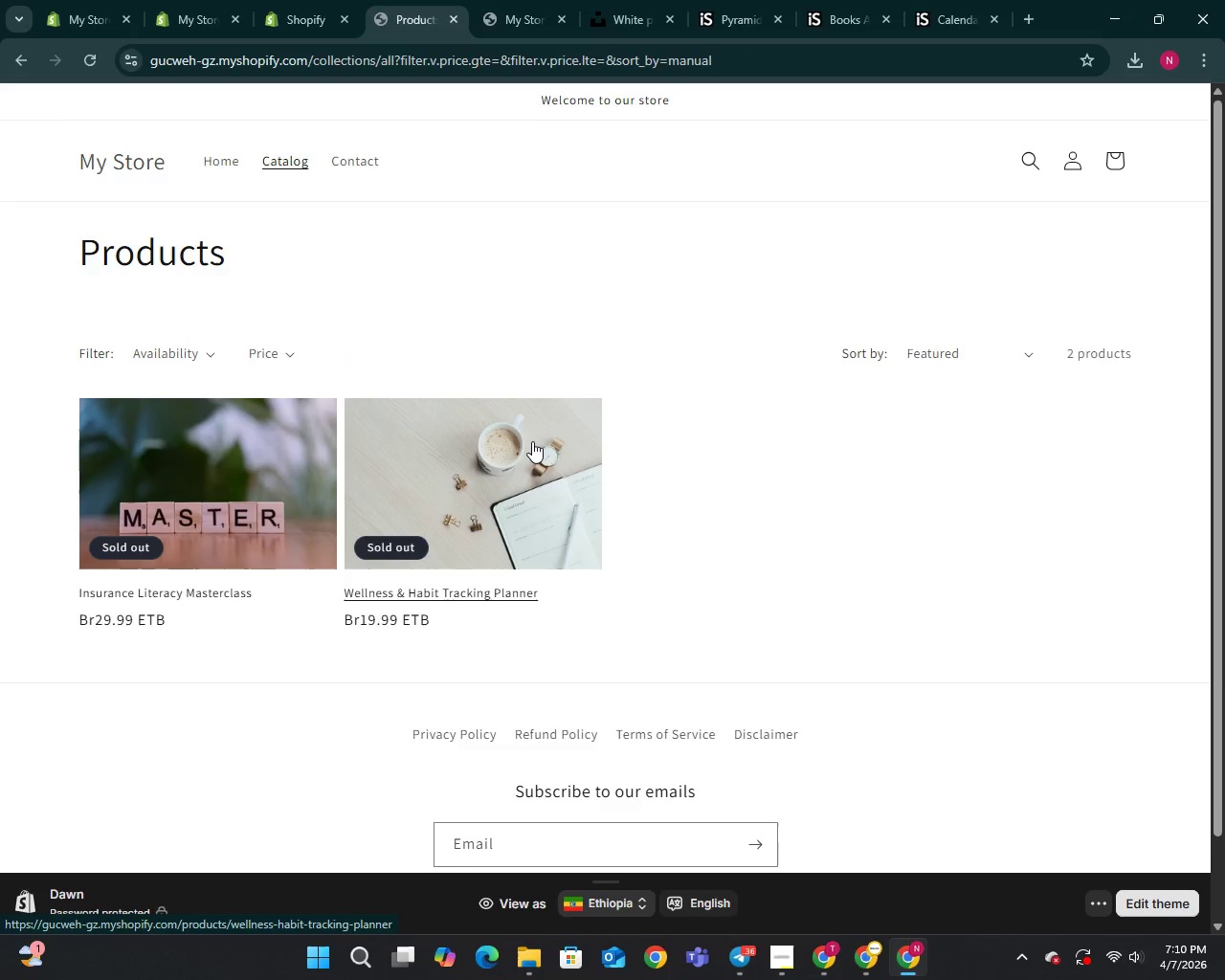 
scroll: coordinate [532, 441], scroll_direction: down, amount: 1.0
 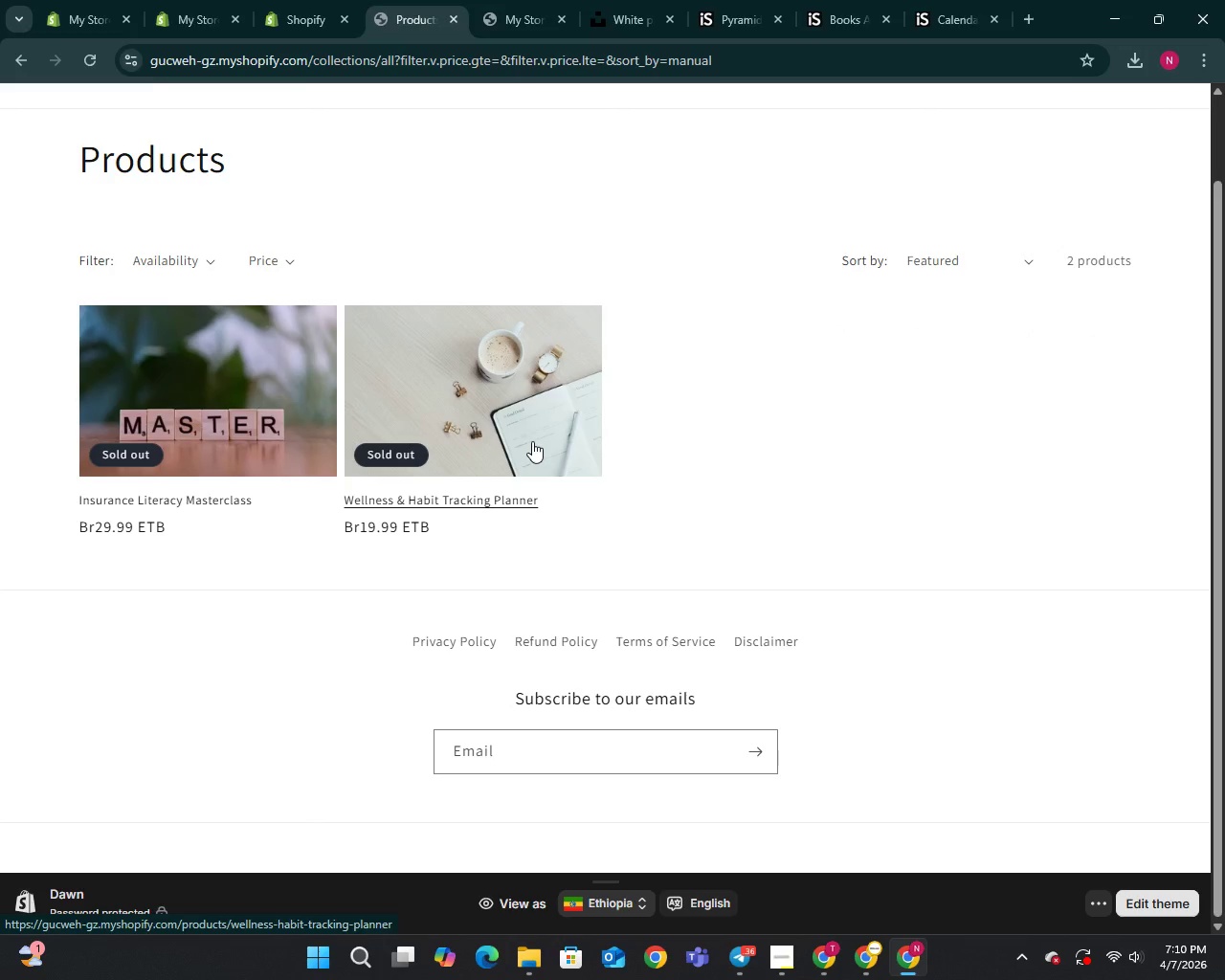 
scroll: coordinate [532, 441], scroll_direction: up, amount: 1.0
 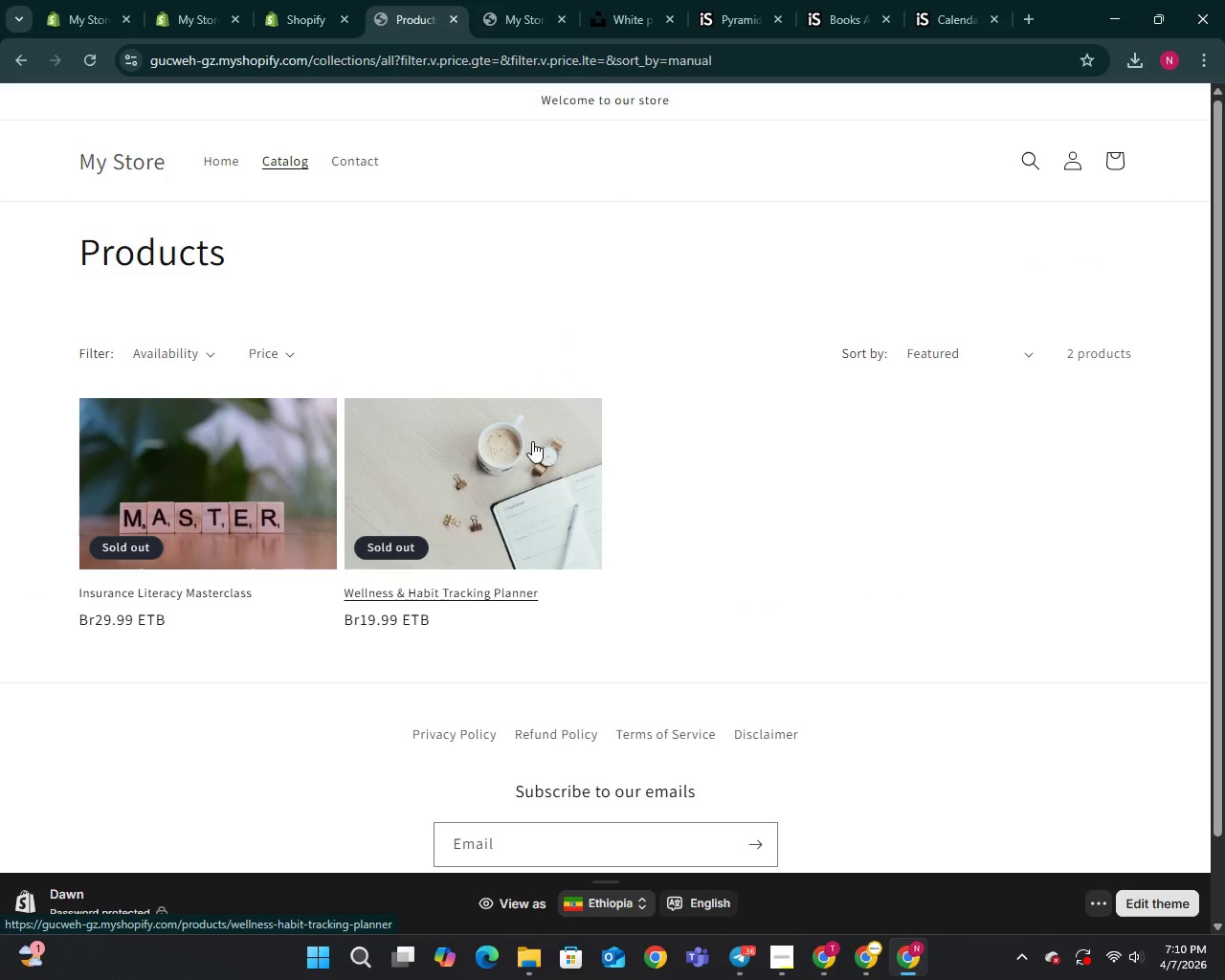 
scroll: coordinate [532, 441], scroll_direction: down, amount: 1.0
 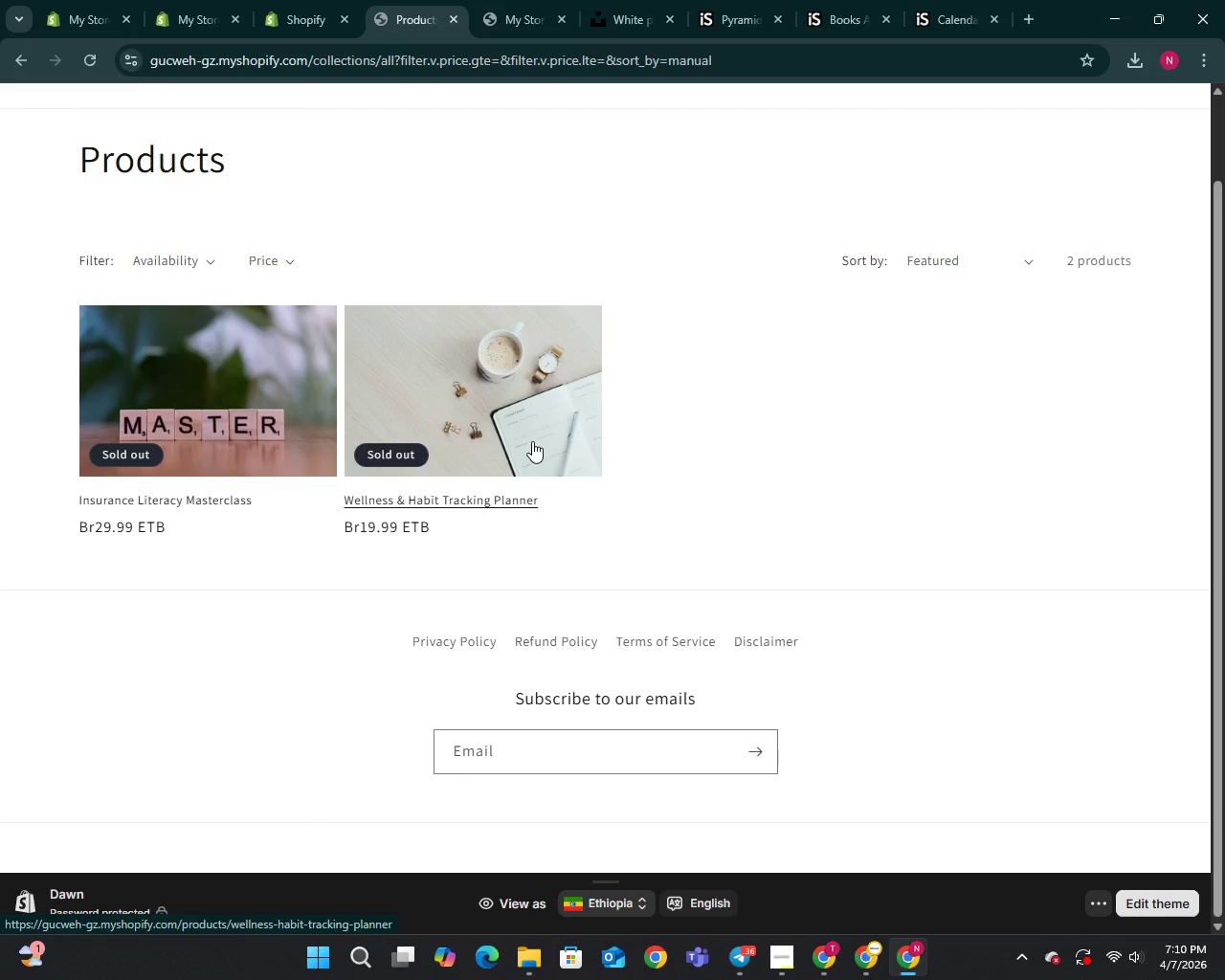 
scroll: coordinate [532, 441], scroll_direction: up, amount: 4.0
 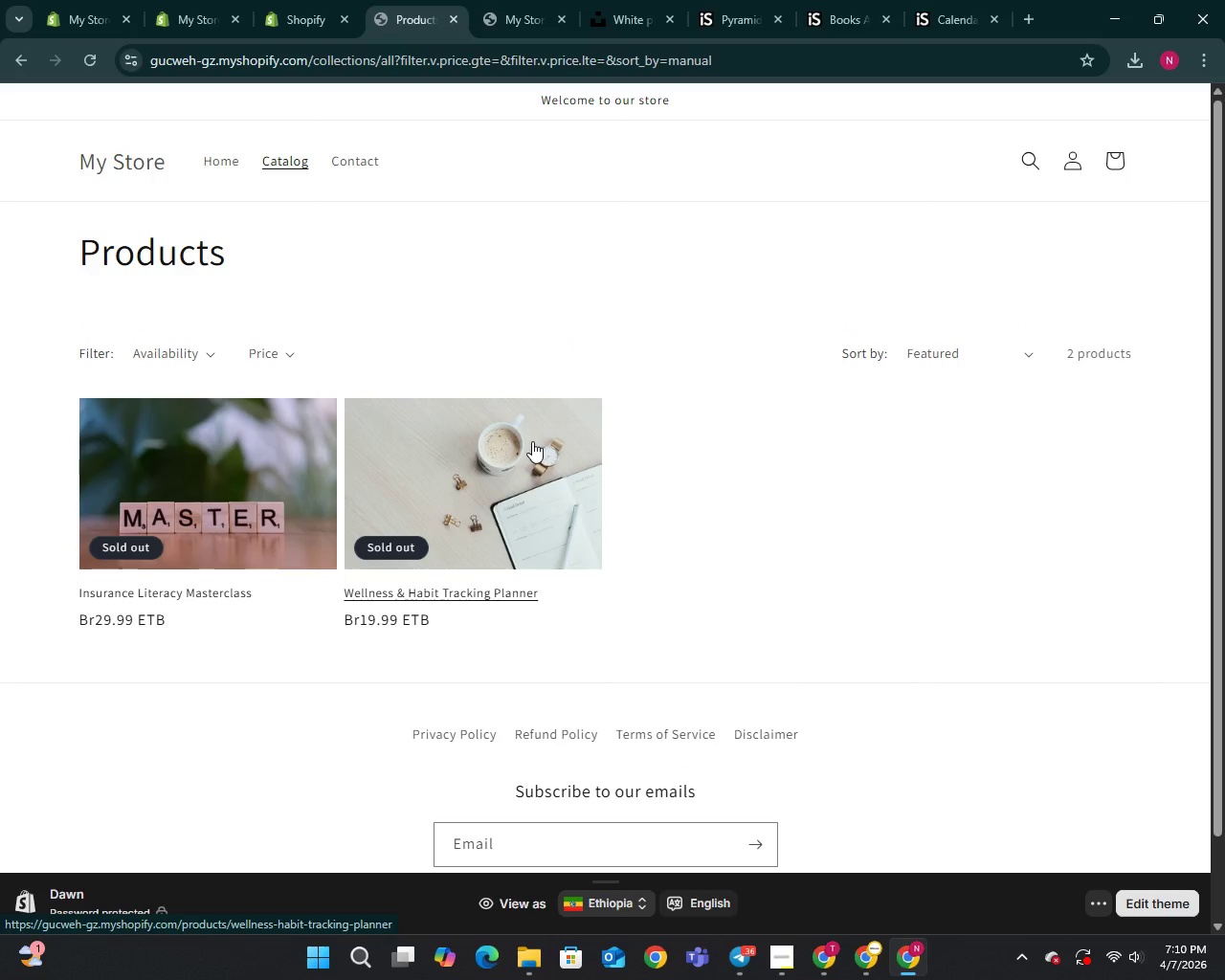 
wait(8.89)
 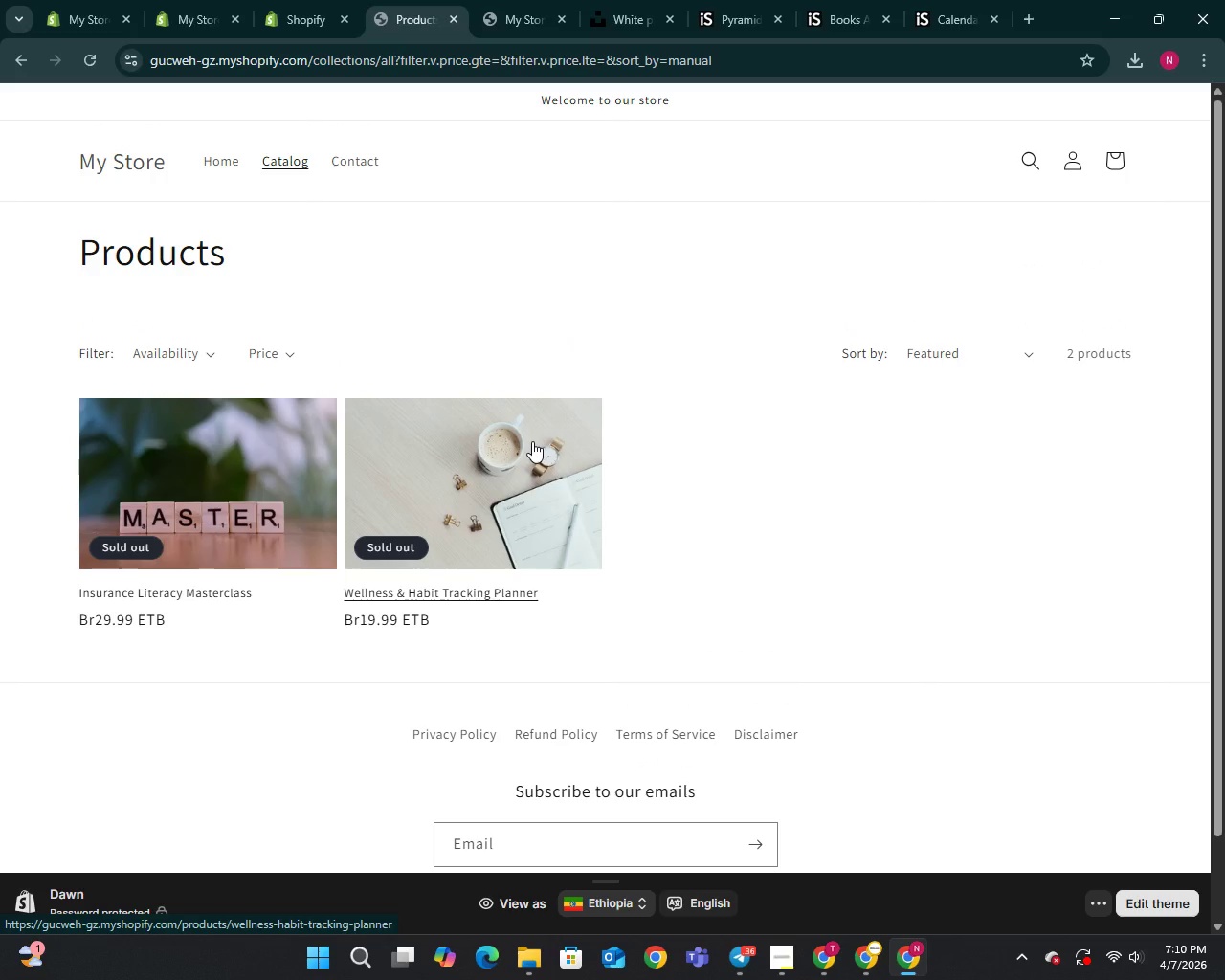 
scroll: coordinate [532, 441], scroll_direction: up, amount: 1.0
 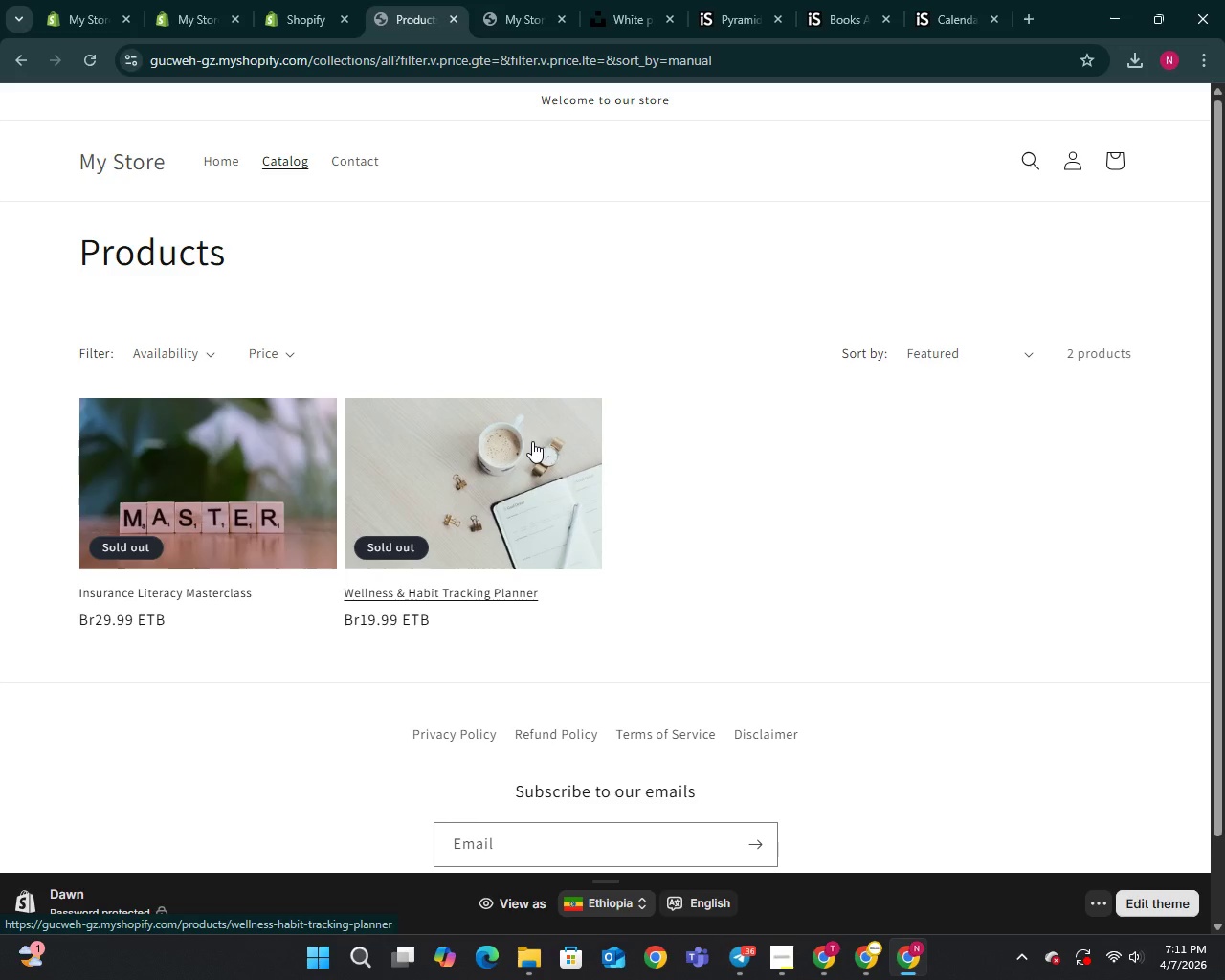 
wait(13.0)
 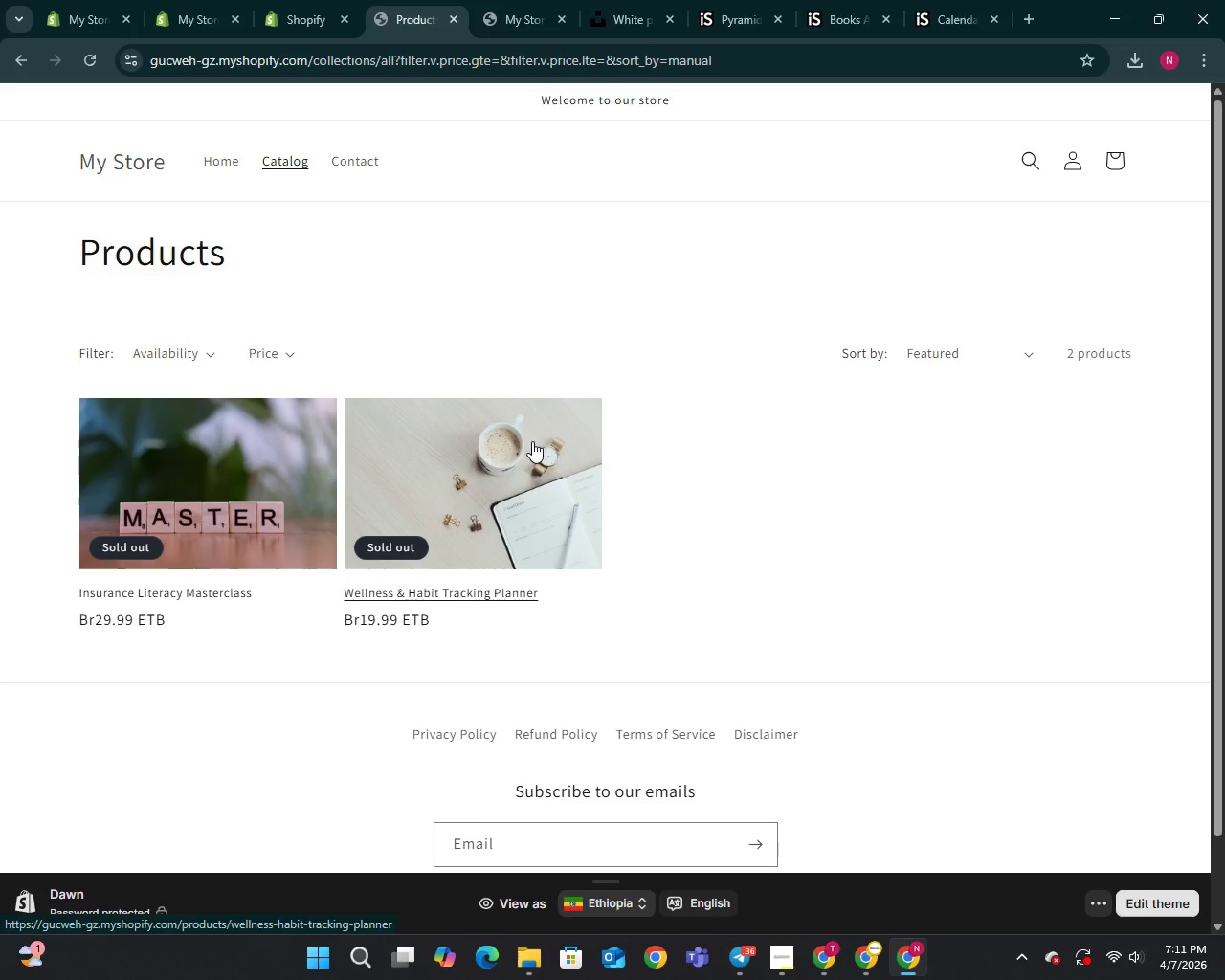 
scroll: coordinate [532, 441], scroll_direction: none, amount: 0.0
 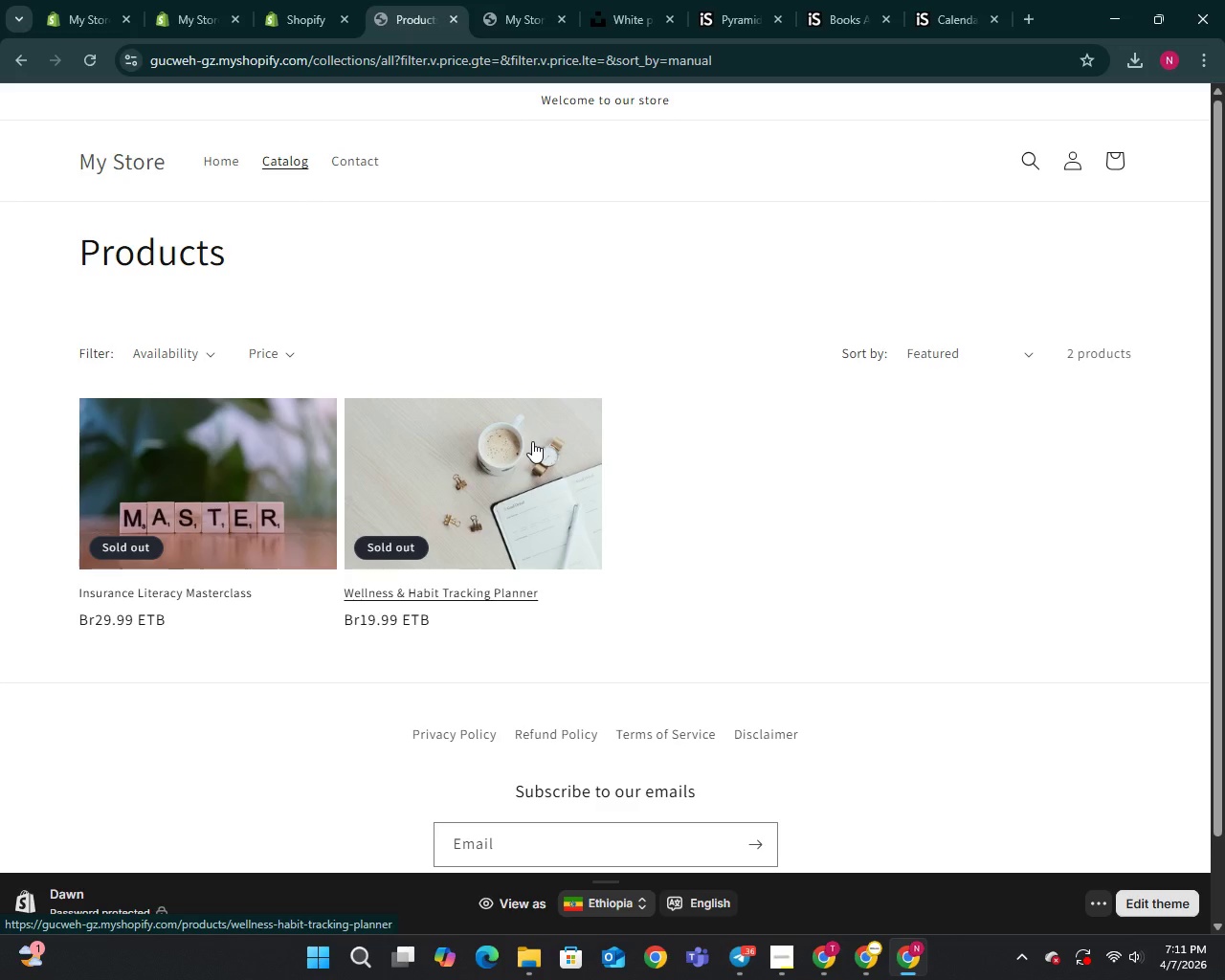 
scroll: coordinate [532, 441], scroll_direction: up, amount: 2.0
 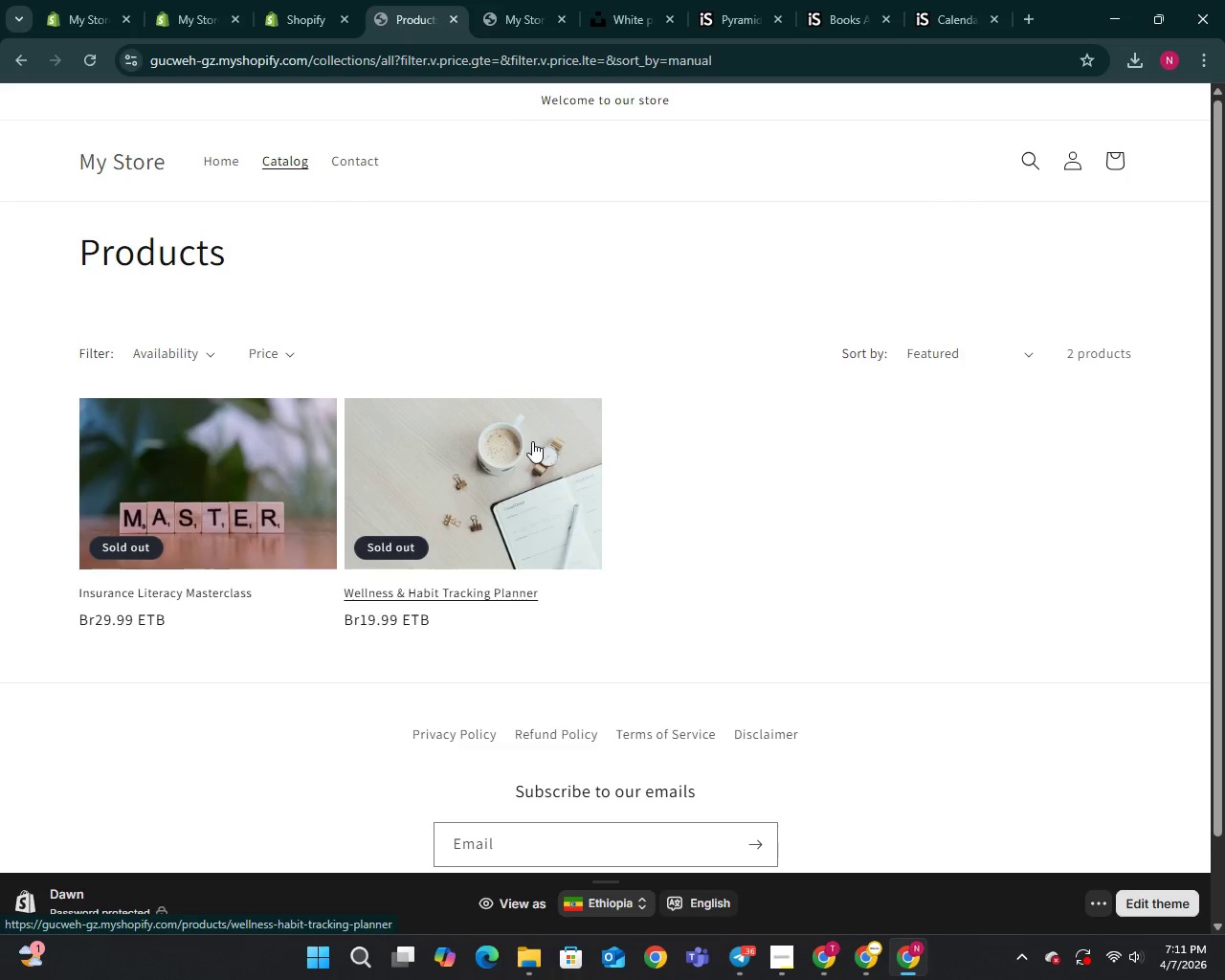 
scroll: coordinate [532, 441], scroll_direction: down, amount: 1.0
 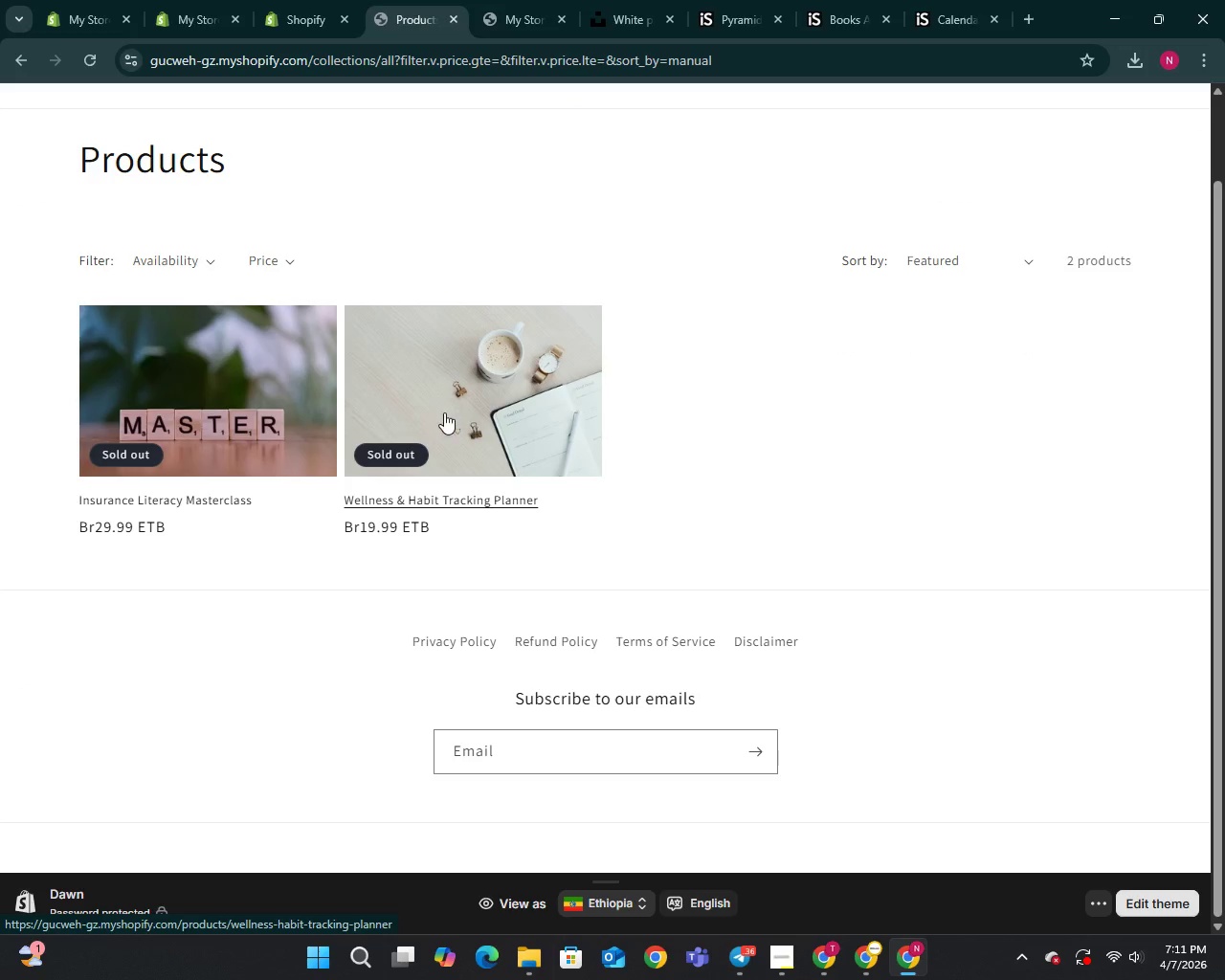 
left_click([444, 412])
 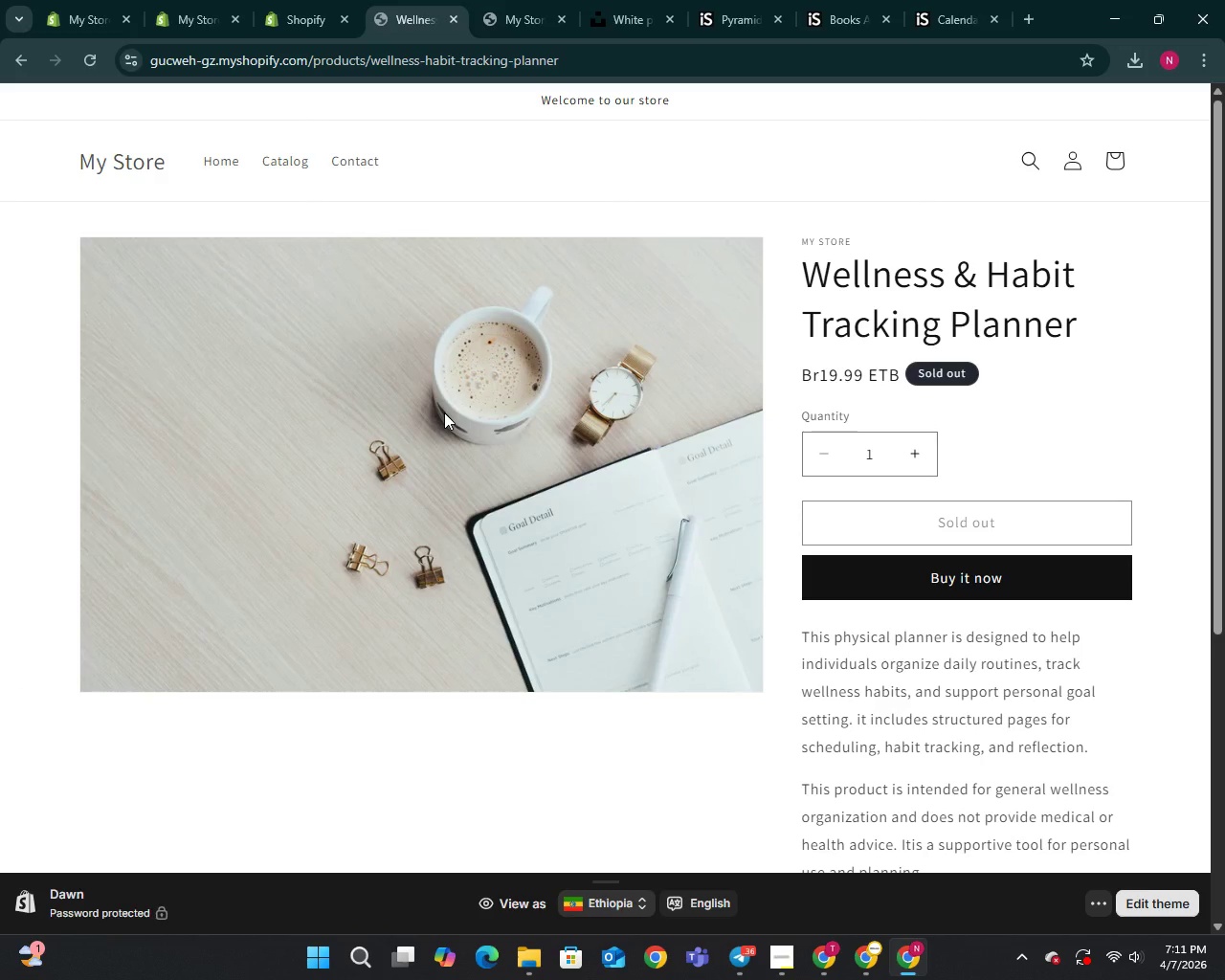 
wait(22.03)
 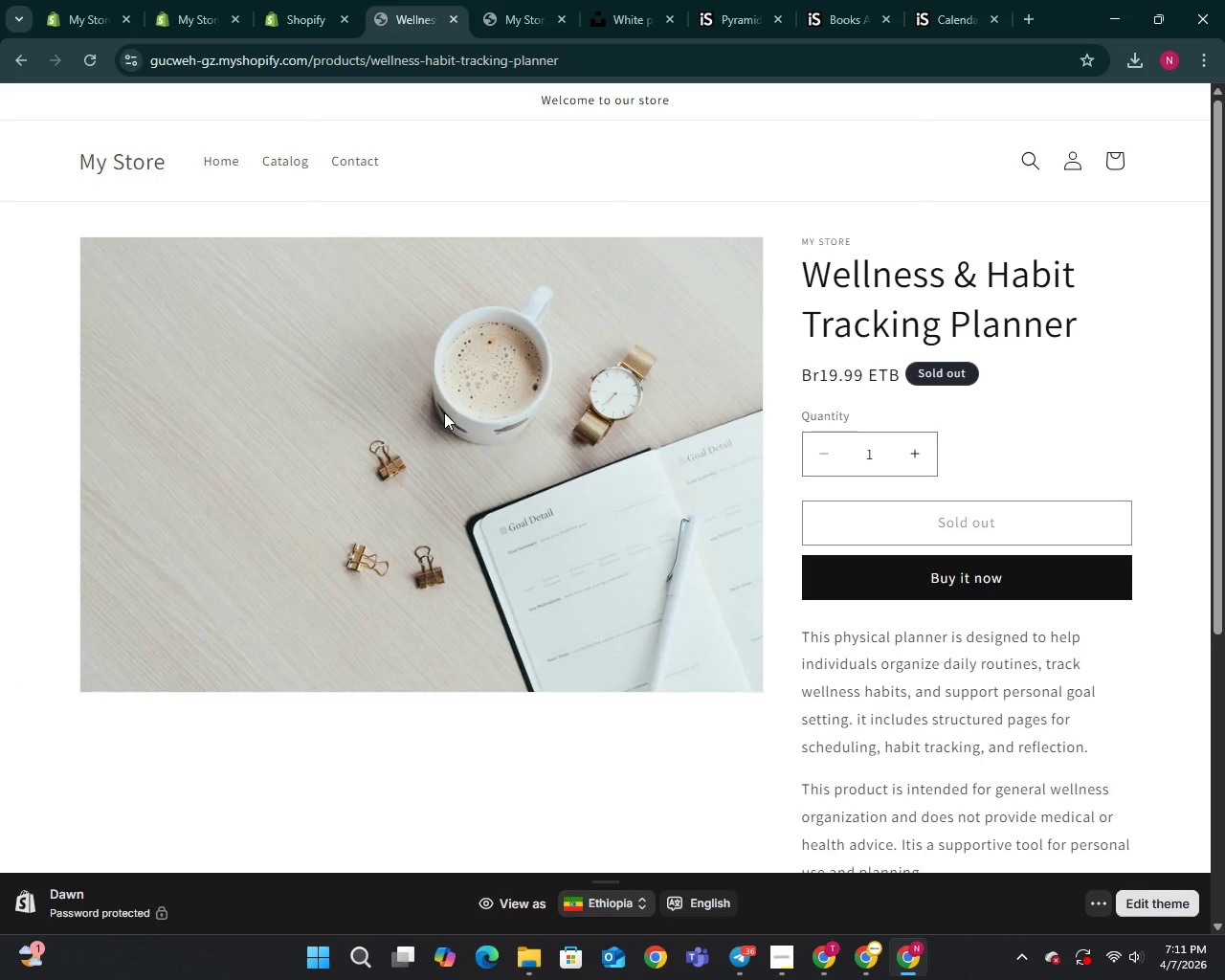 
scroll: coordinate [444, 412], scroll_direction: down, amount: 4.0
 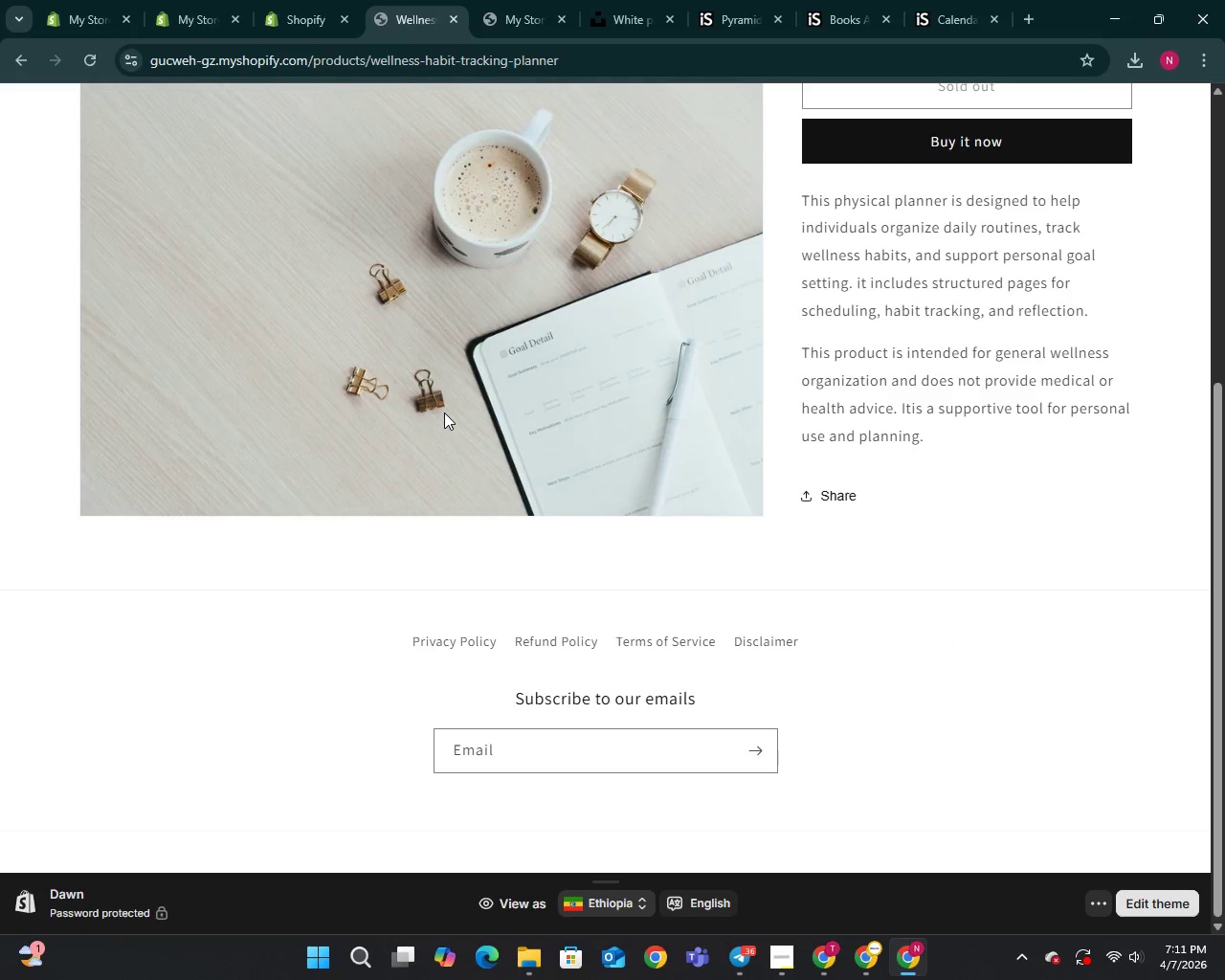 
scroll: coordinate [444, 412], scroll_direction: up, amount: 2.0
 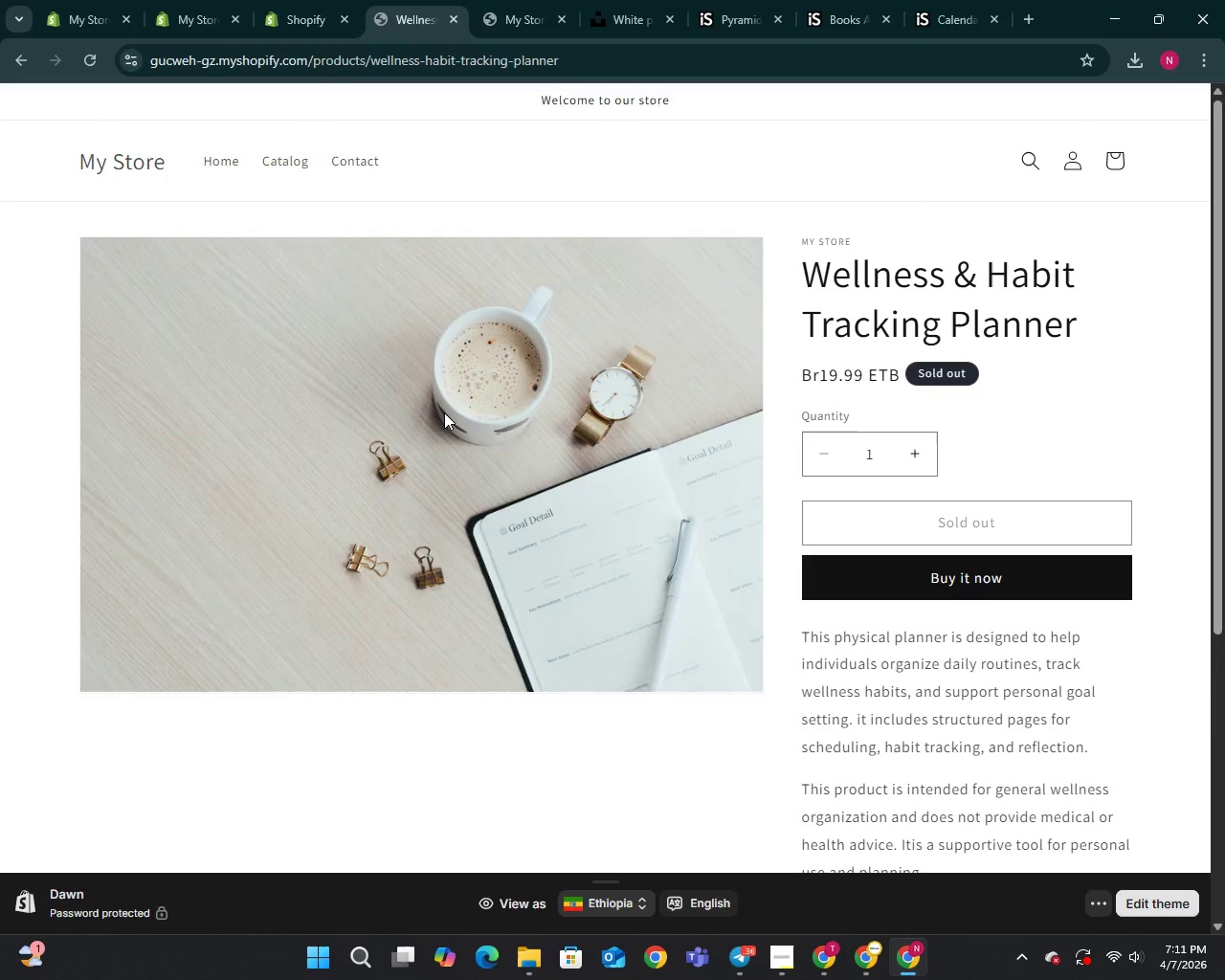 
wait(7.58)
 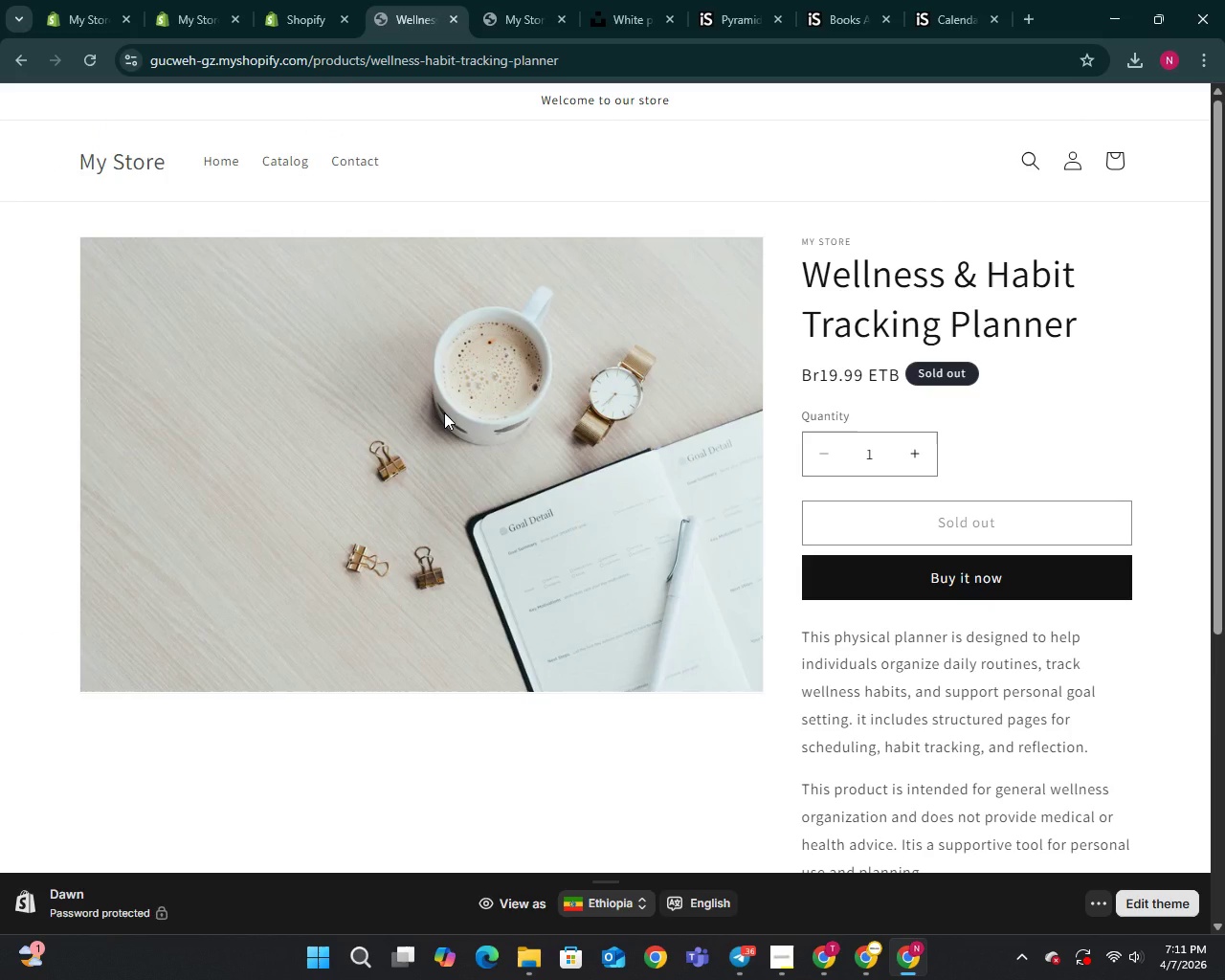 
scroll: coordinate [444, 412], scroll_direction: up, amount: 3.0
 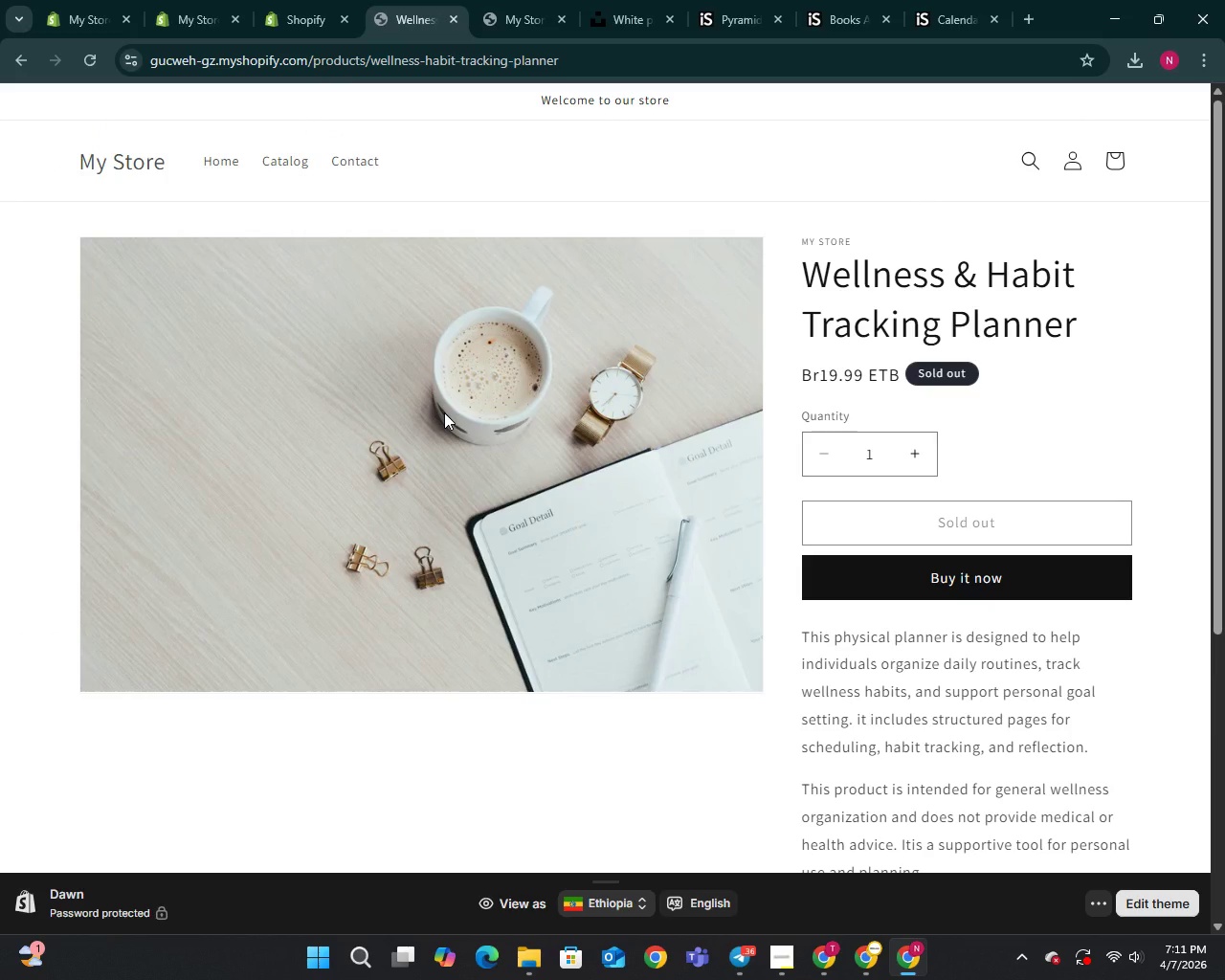 
wait(8.41)
 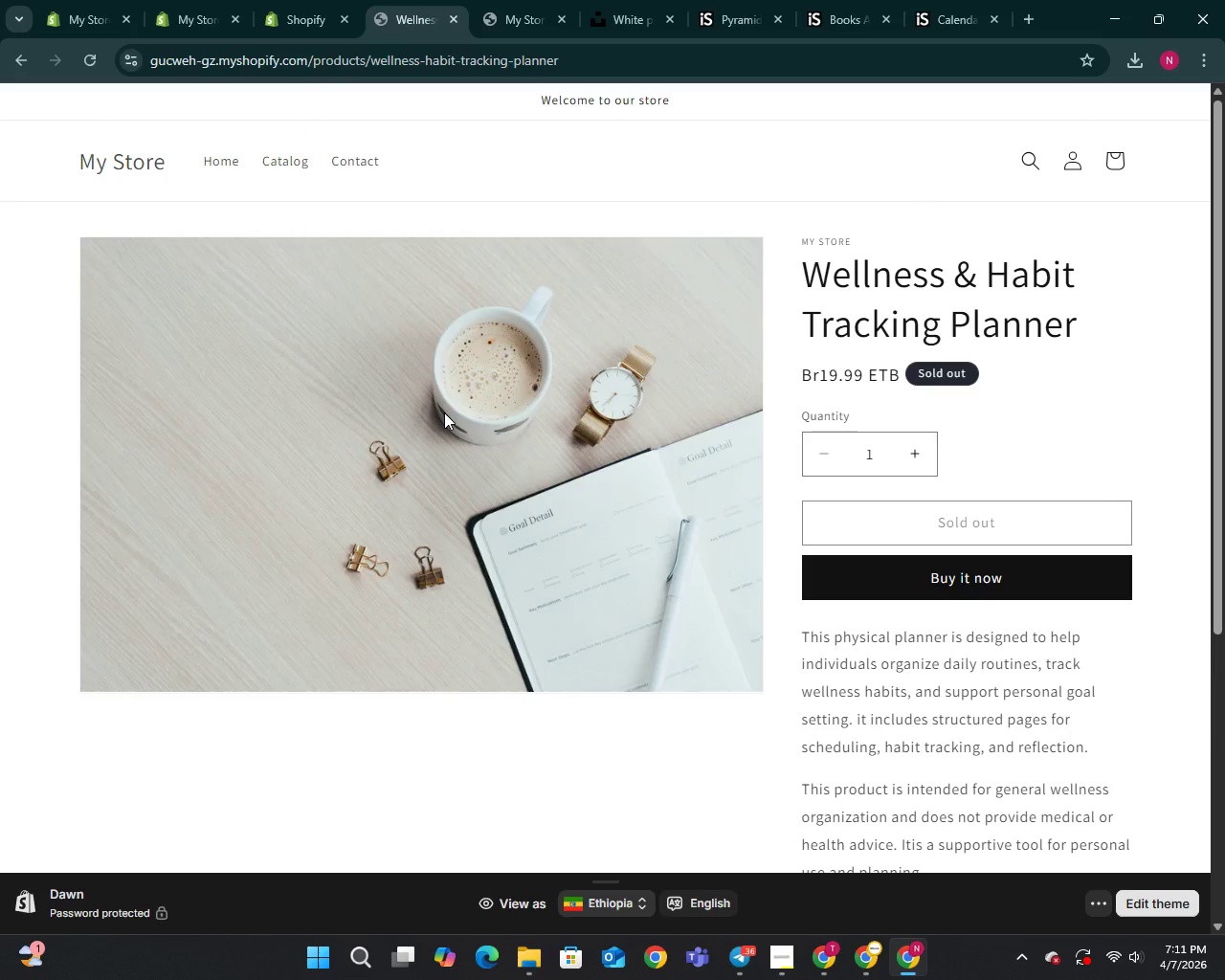 
scroll: coordinate [444, 412], scroll_direction: up, amount: 2.0
 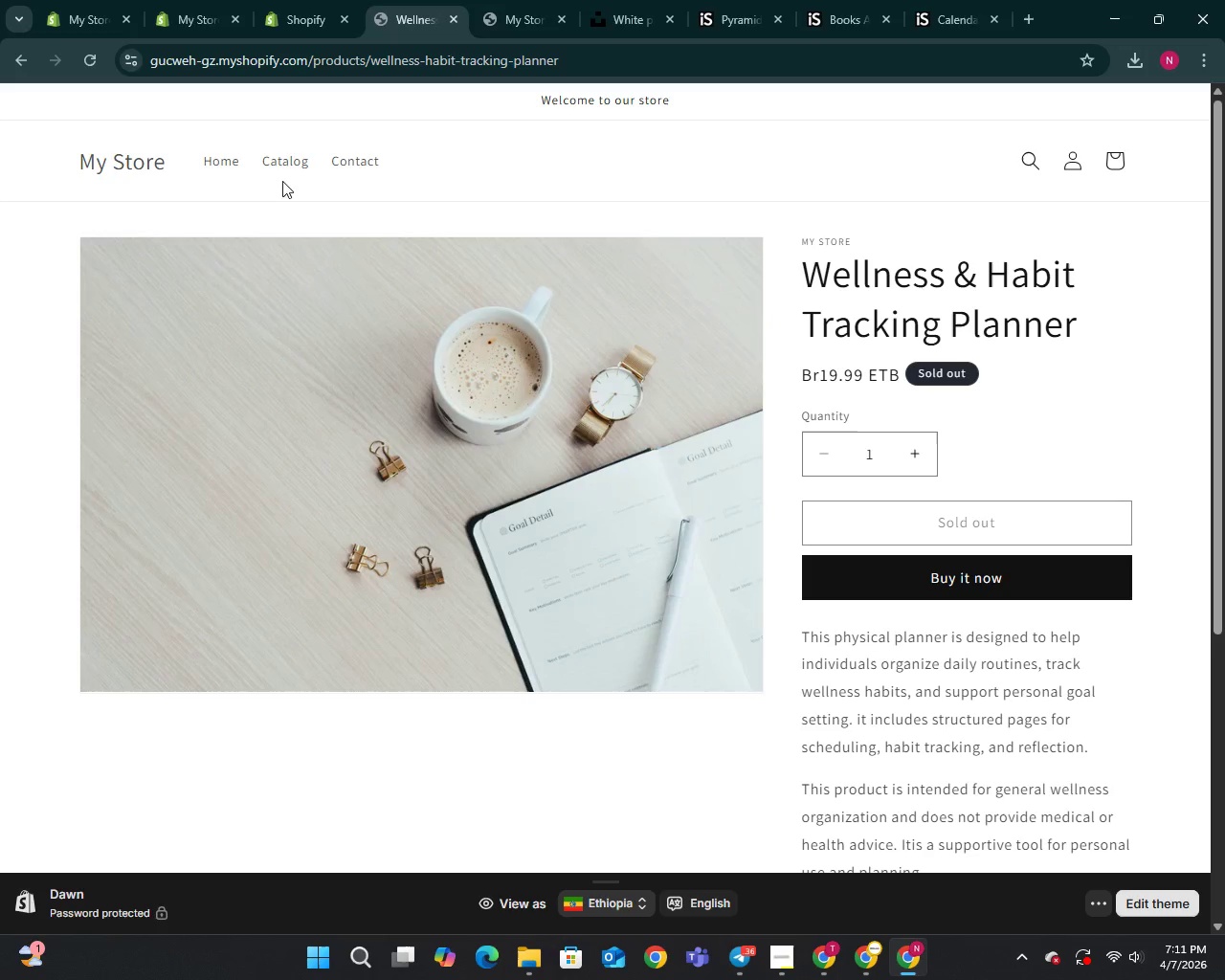 
left_click([284, 169])
 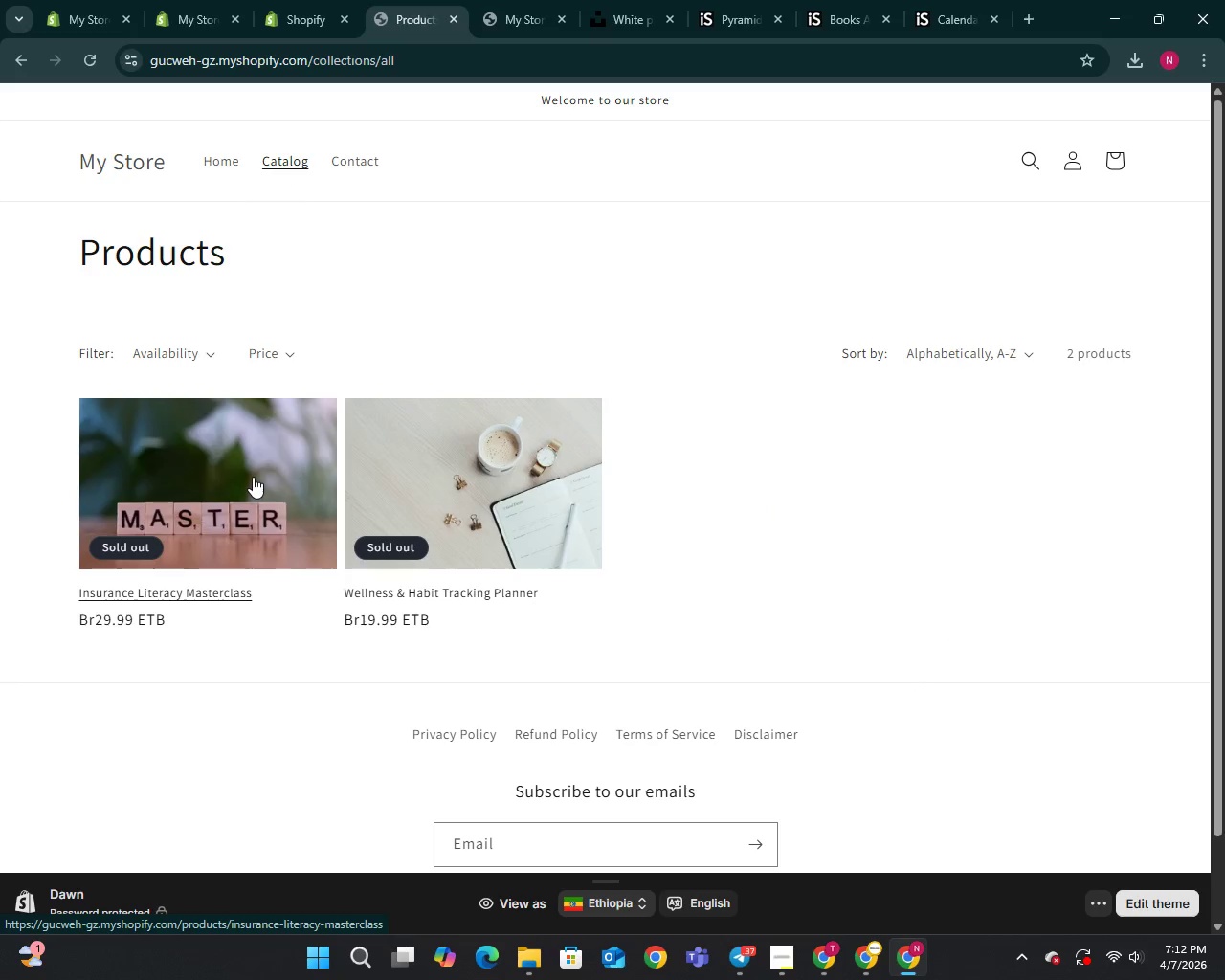 
left_click([253, 477])
 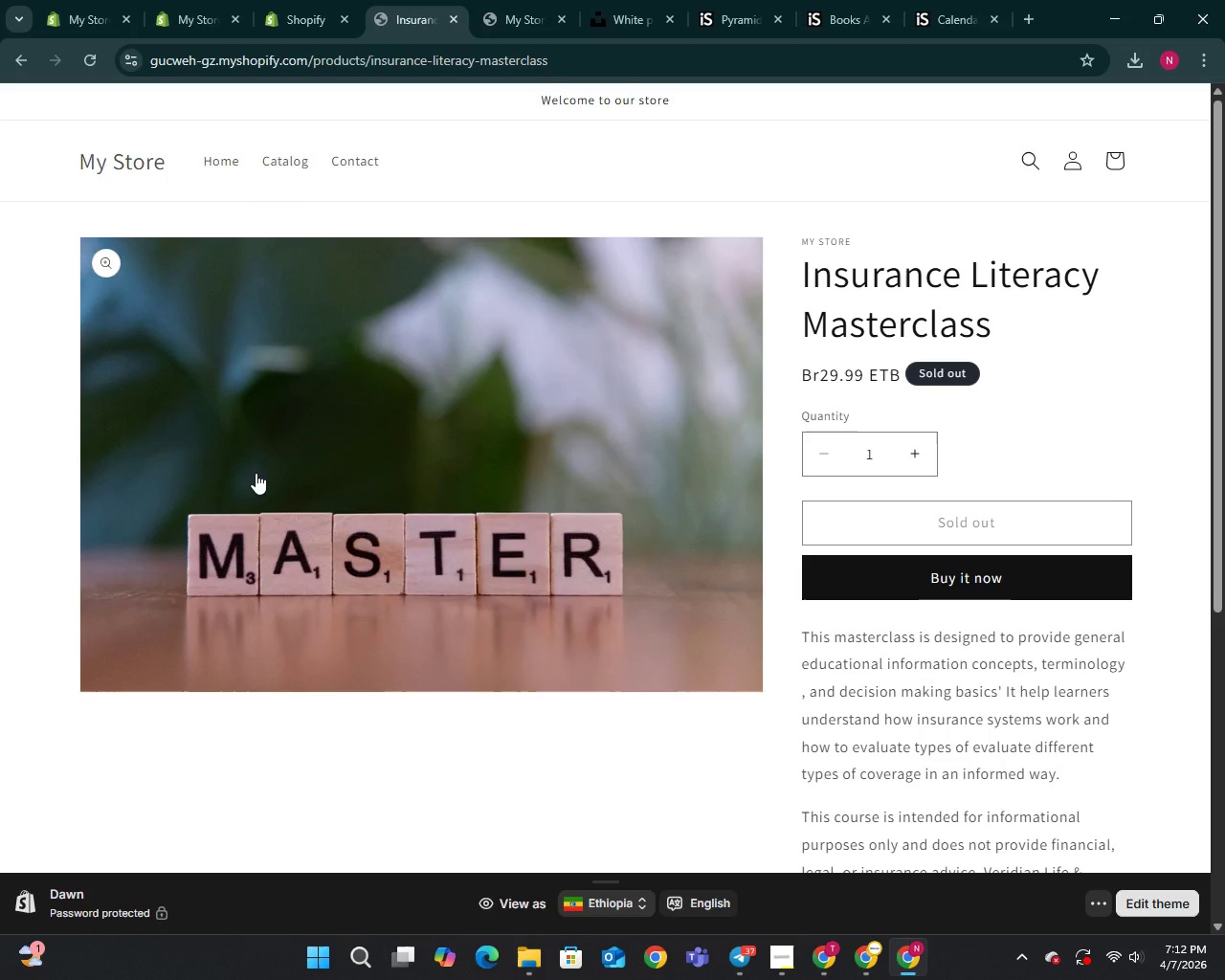 
wait(5.58)
 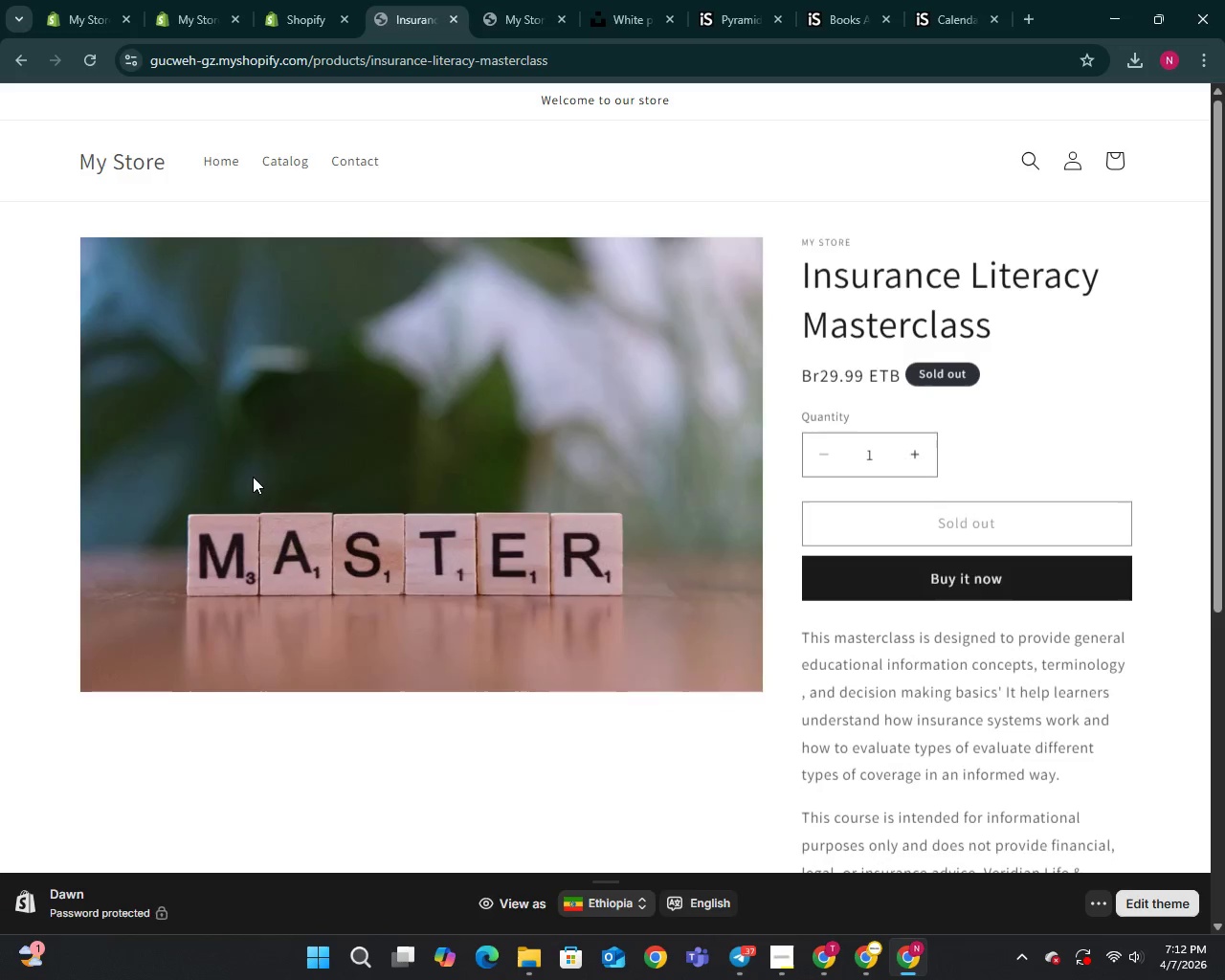 
scroll: coordinate [256, 473], scroll_direction: down, amount: 1.0
 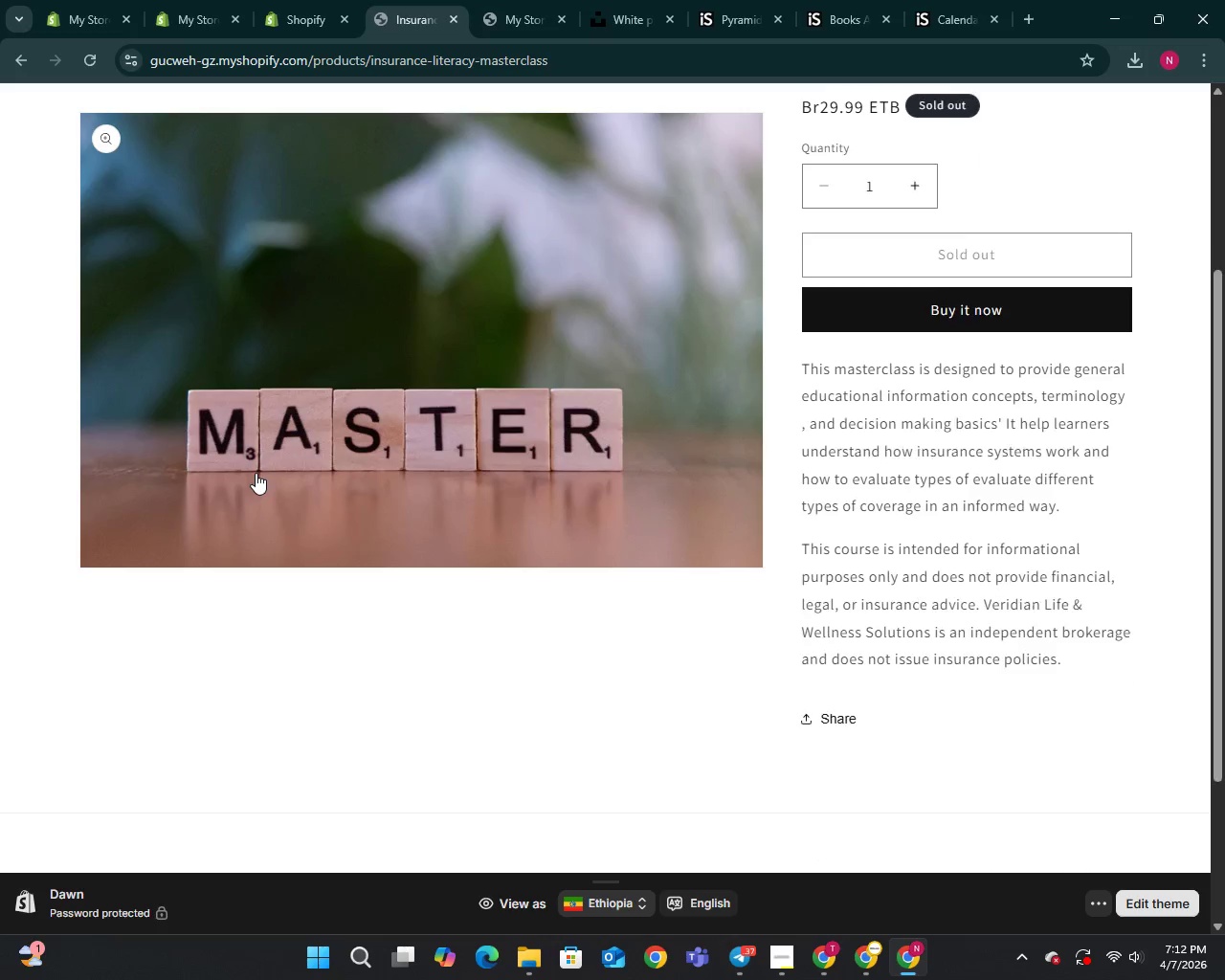 
scroll: coordinate [256, 473], scroll_direction: up, amount: 2.0
 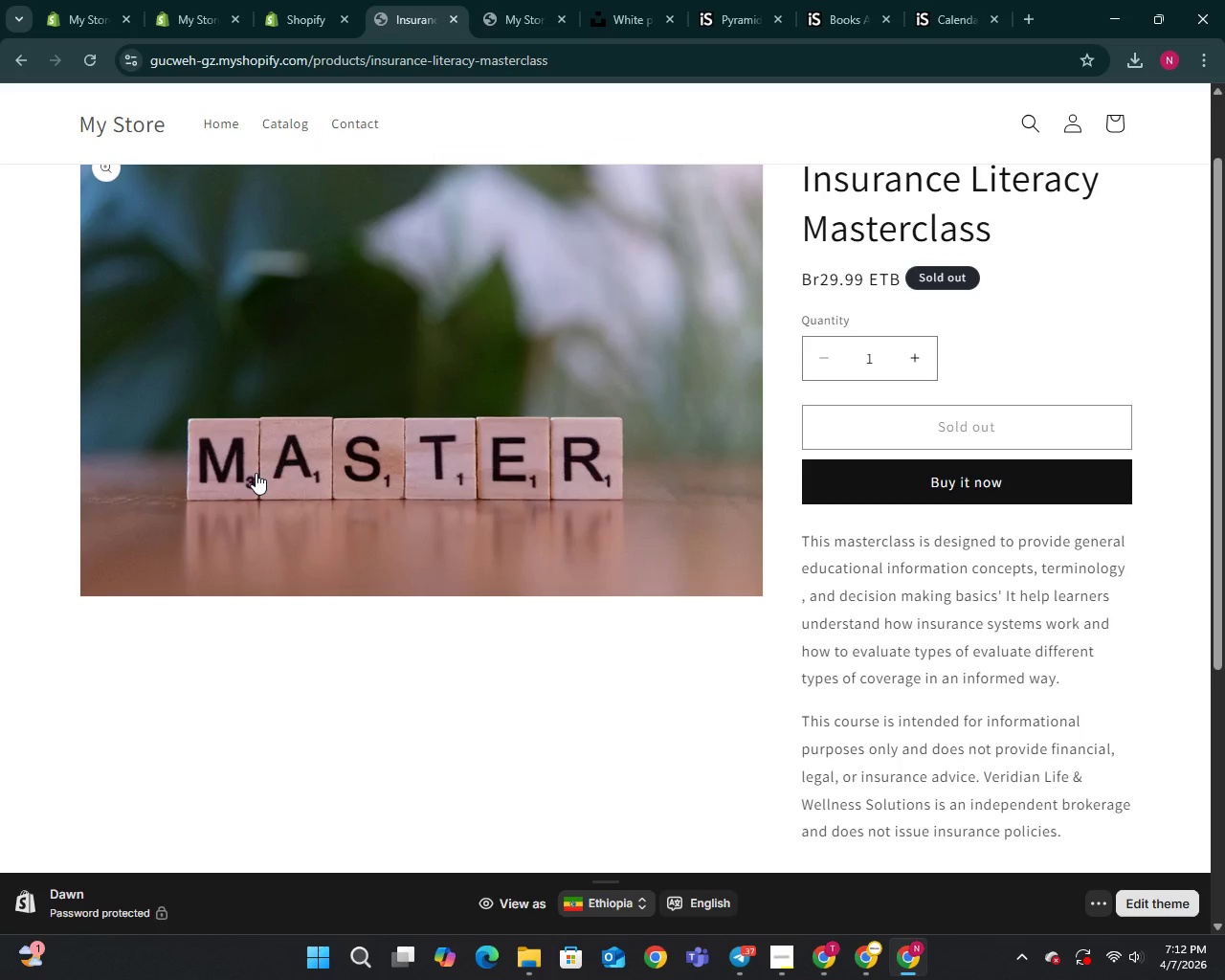 
wait(11.52)
 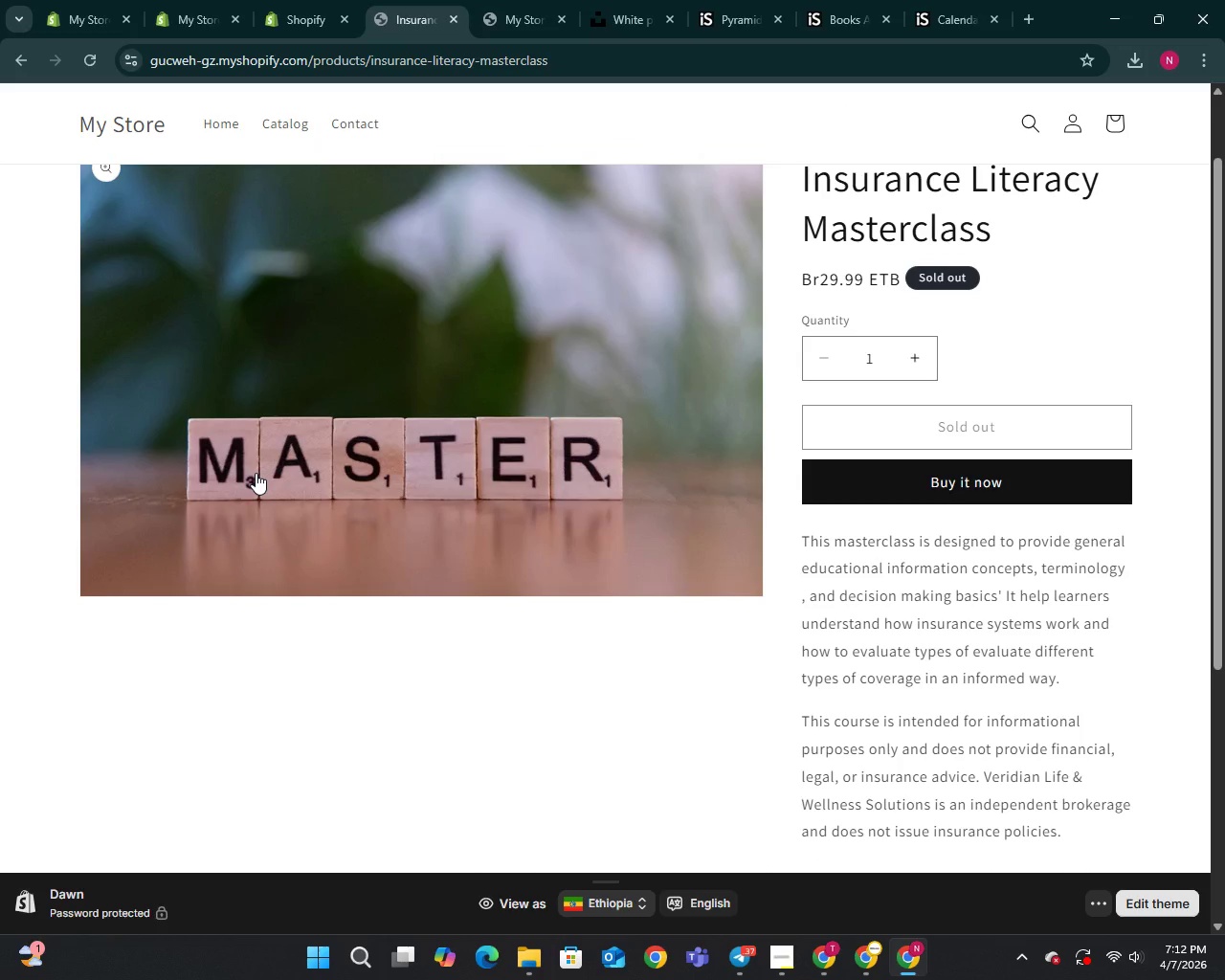 
scroll: coordinate [256, 470], scroll_direction: up, amount: 5.0
 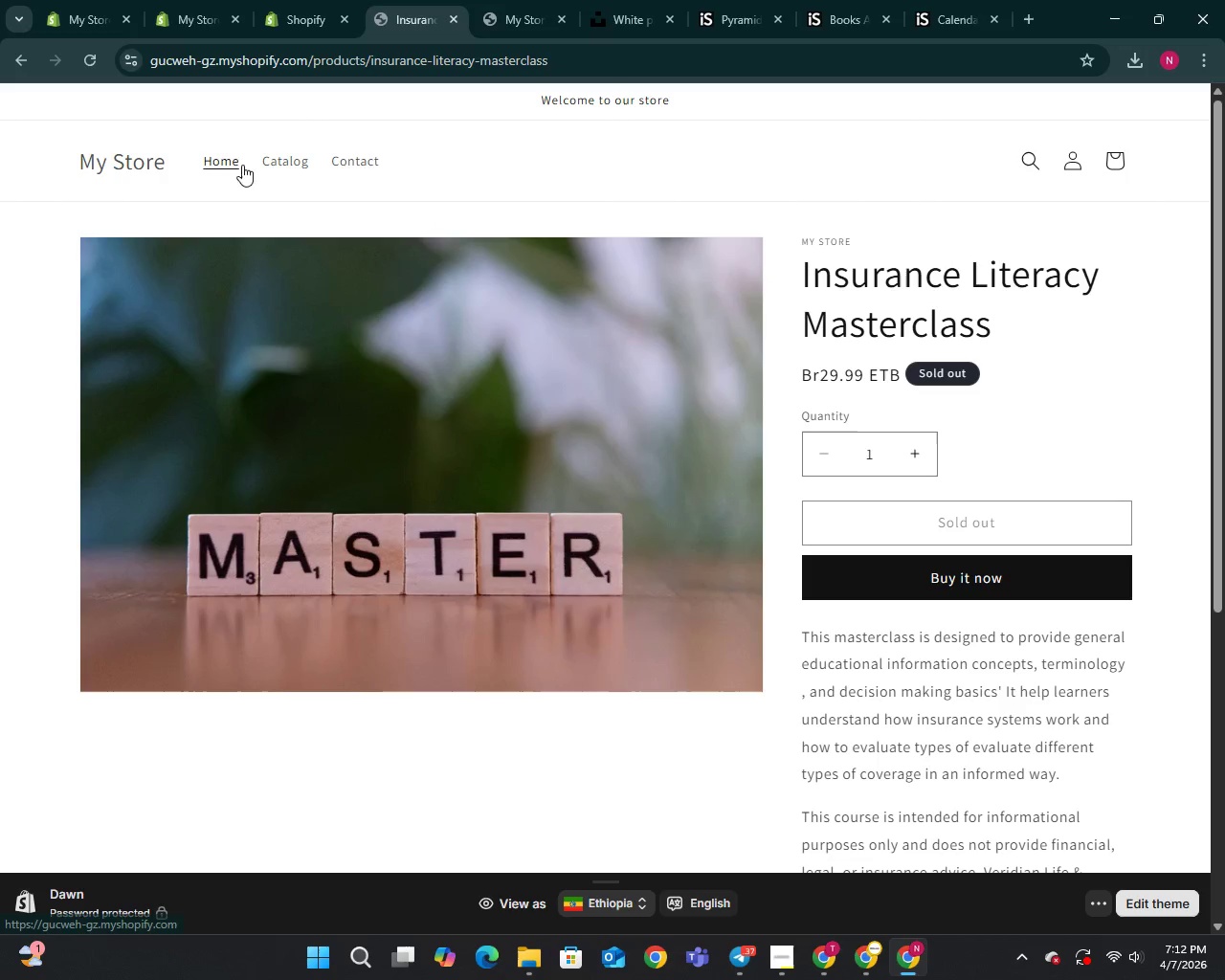 
left_click([275, 165])
 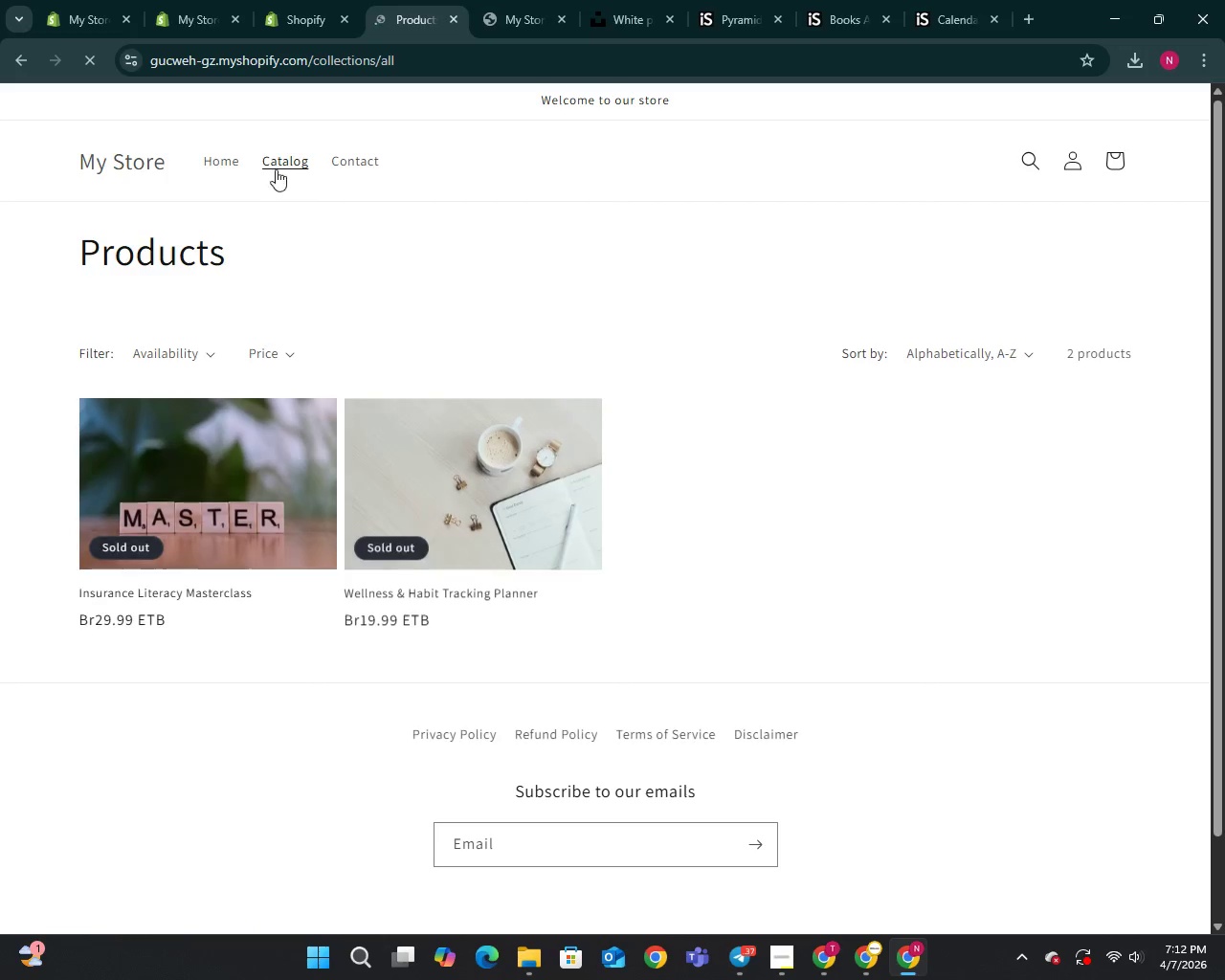 
scroll: coordinate [391, 366], scroll_direction: down, amount: 2.0
 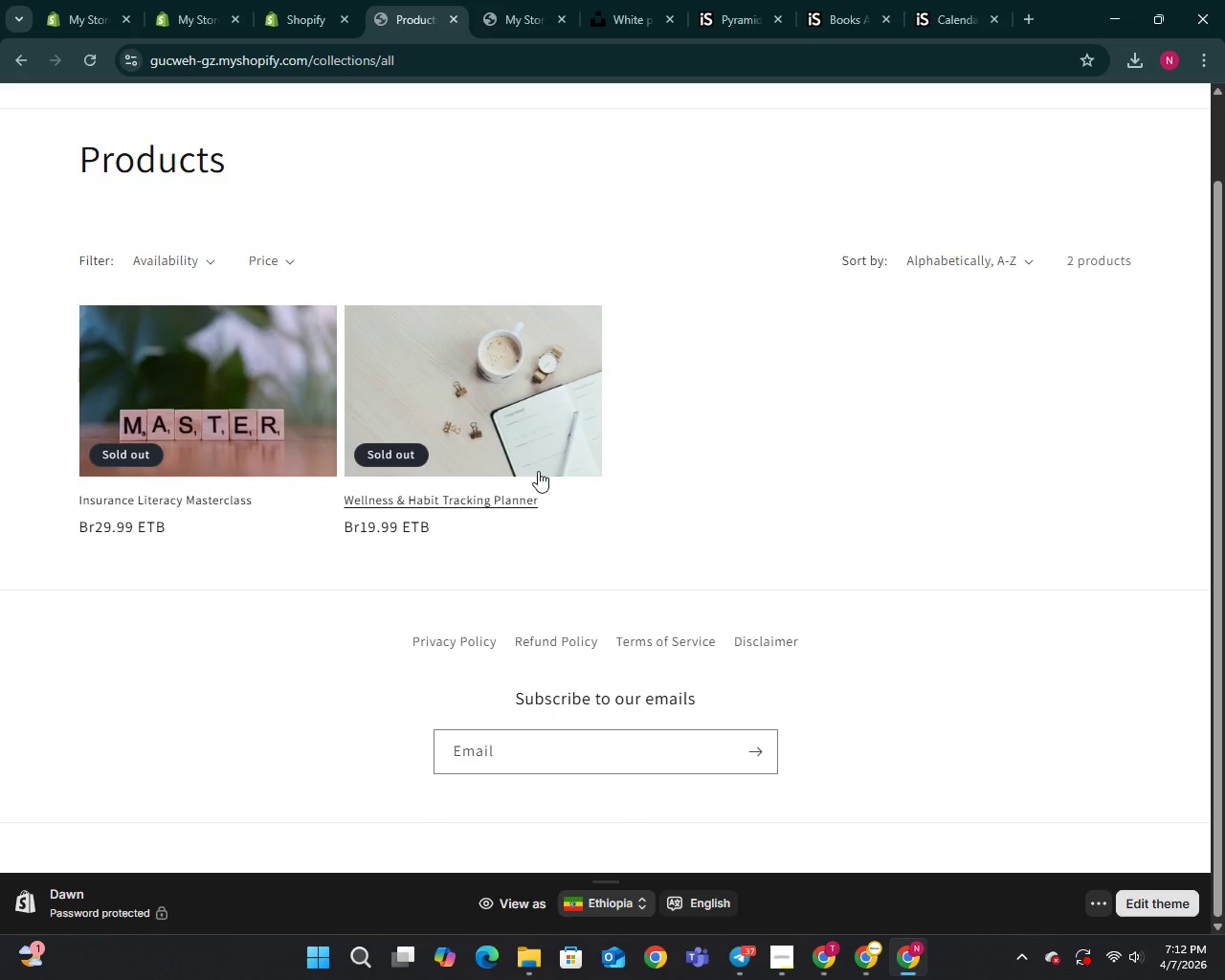 
left_click([524, 431])
 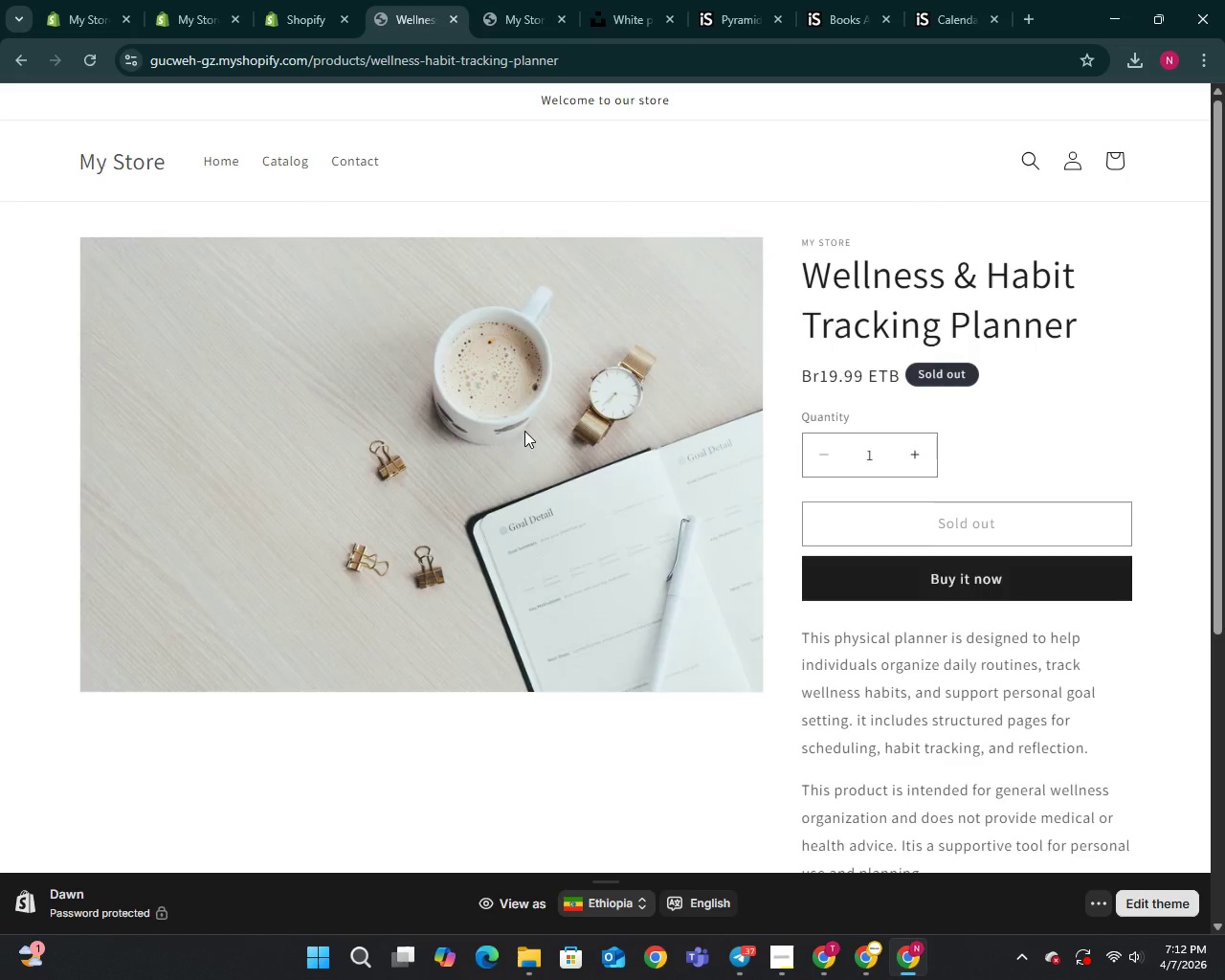 
scroll: coordinate [631, 439], scroll_direction: down, amount: 5.0
 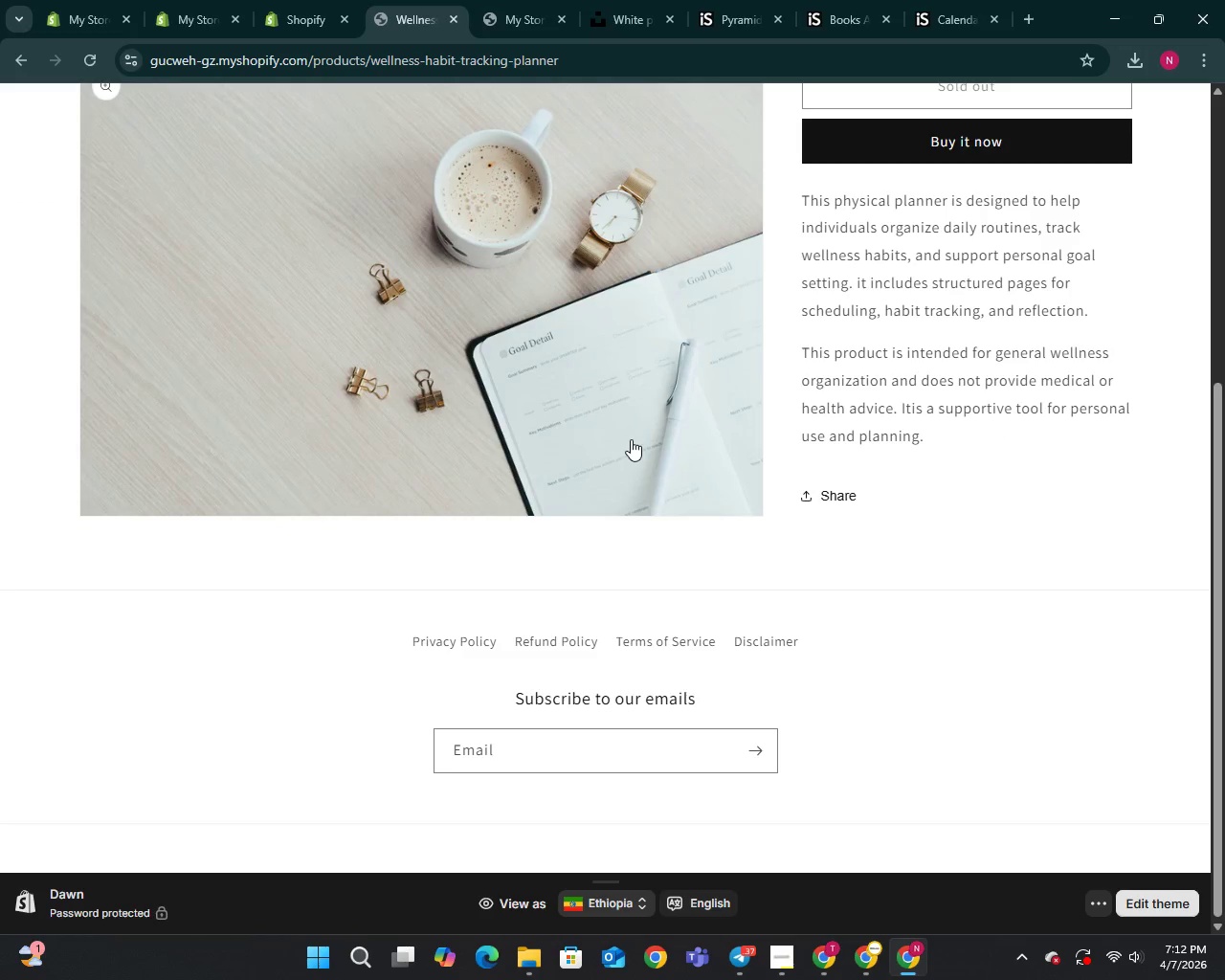 
scroll: coordinate [631, 439], scroll_direction: up, amount: 8.0
 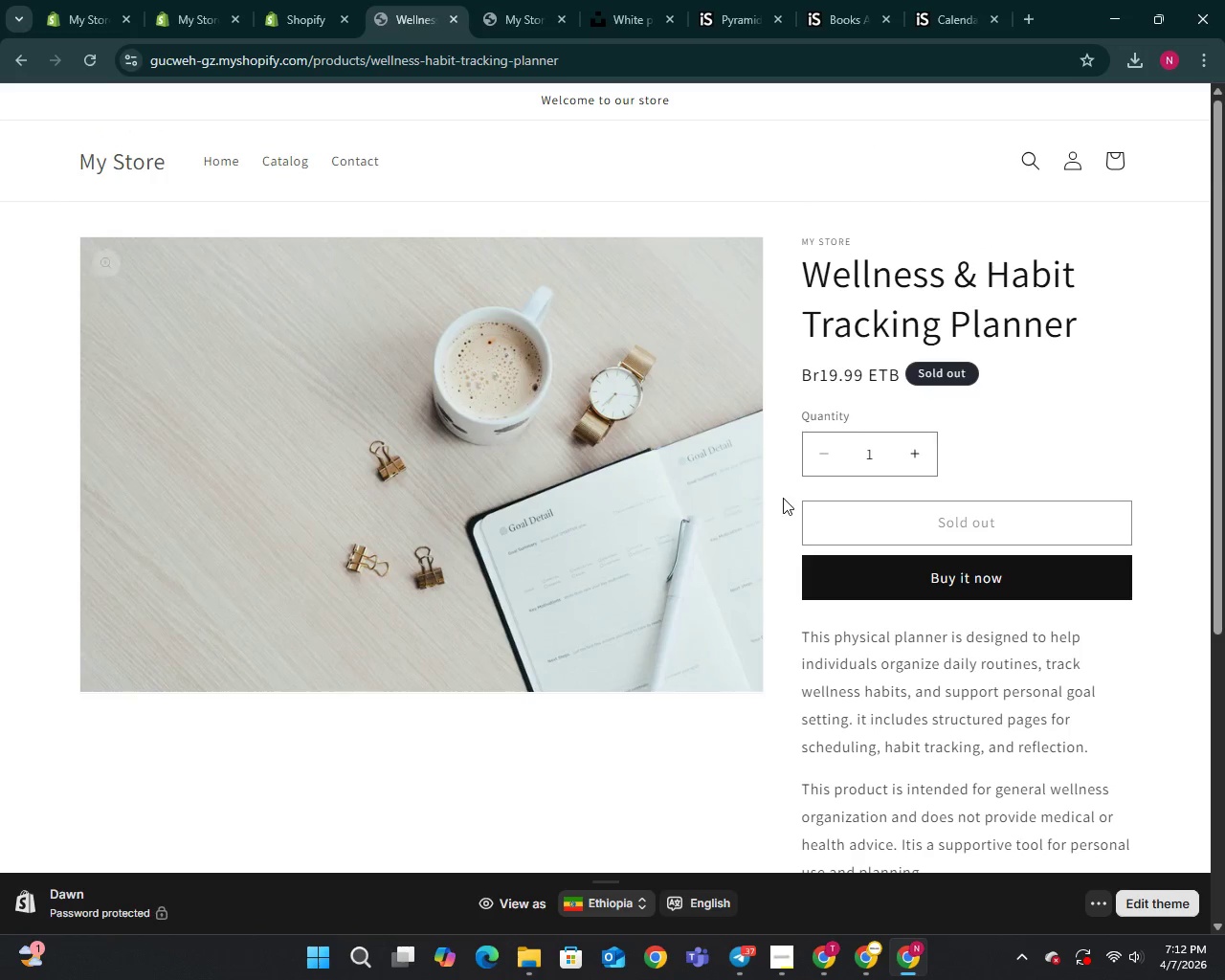 
scroll: coordinate [783, 498], scroll_direction: down, amount: 6.0
 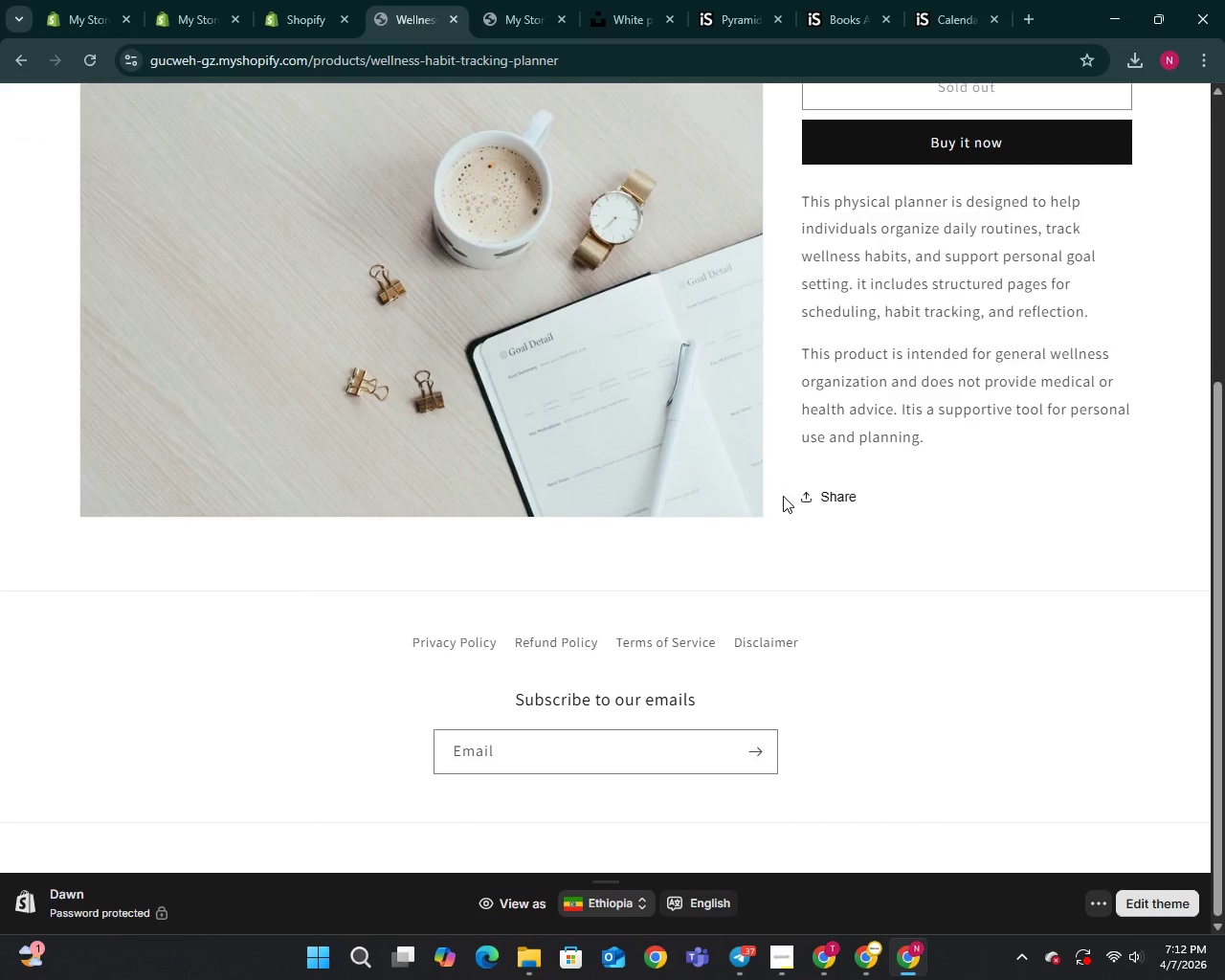 
scroll: coordinate [783, 495], scroll_direction: up, amount: 7.0
 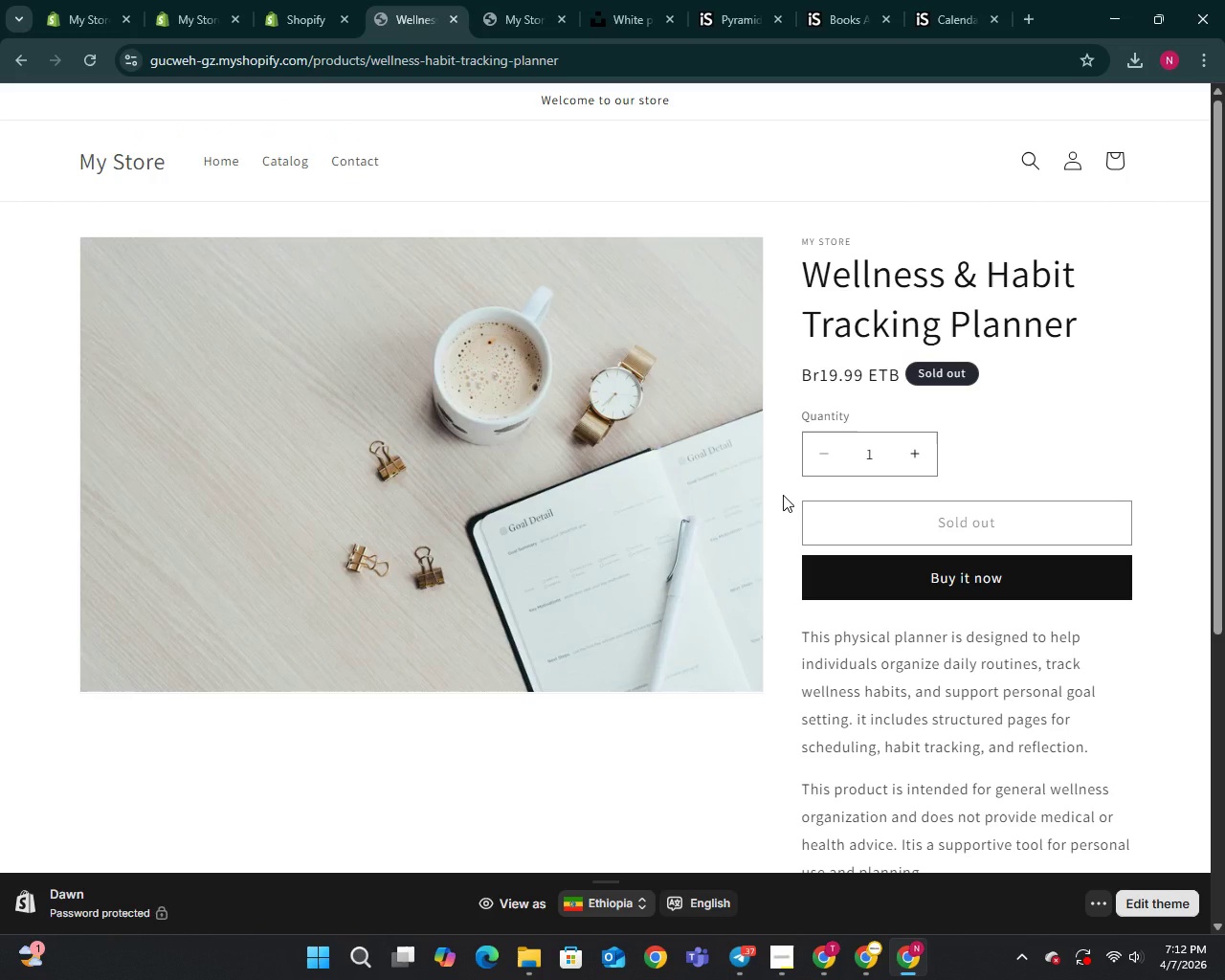 
scroll: coordinate [783, 495], scroll_direction: down, amount: 5.0
 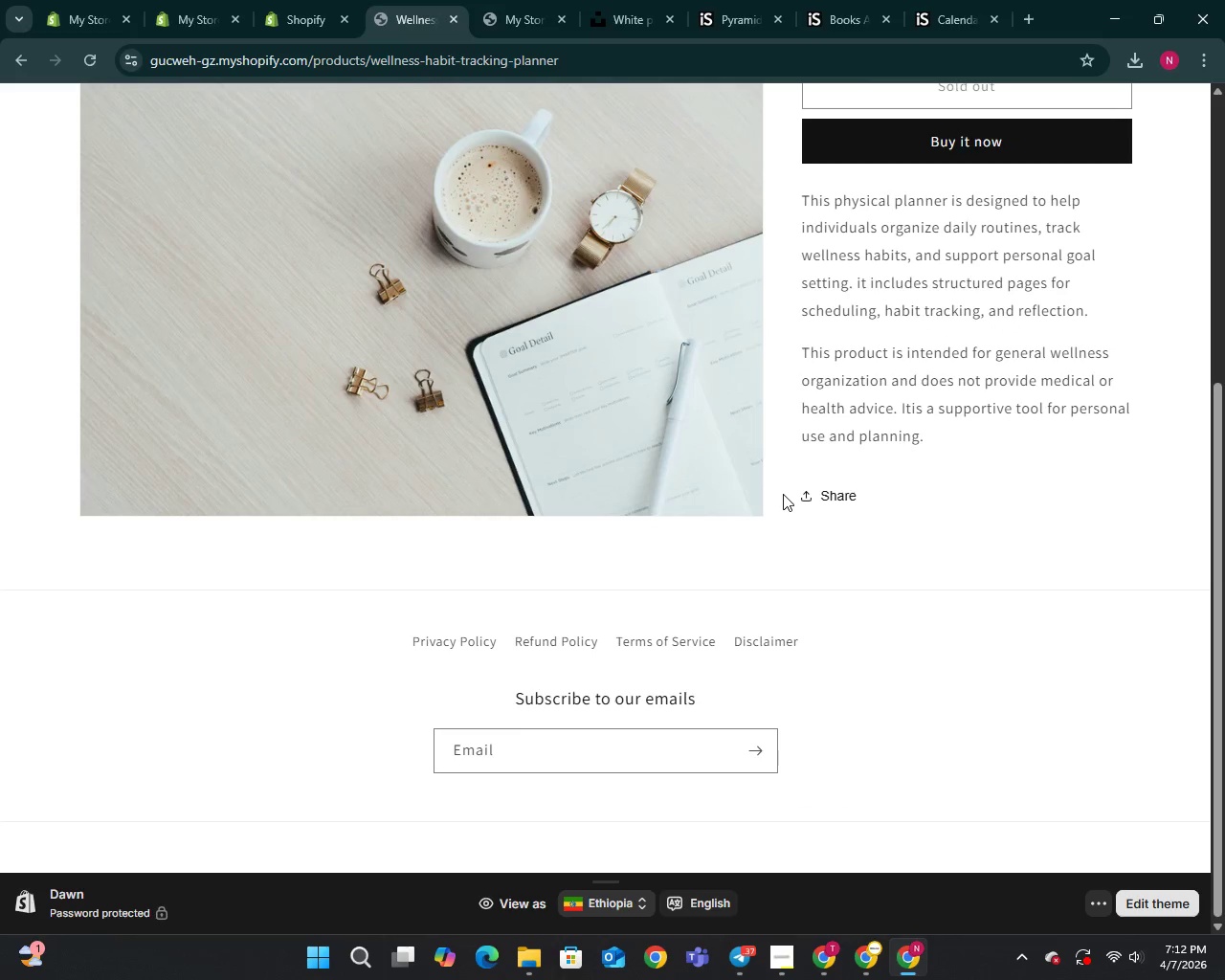 
scroll: coordinate [782, 491], scroll_direction: up, amount: 7.0
 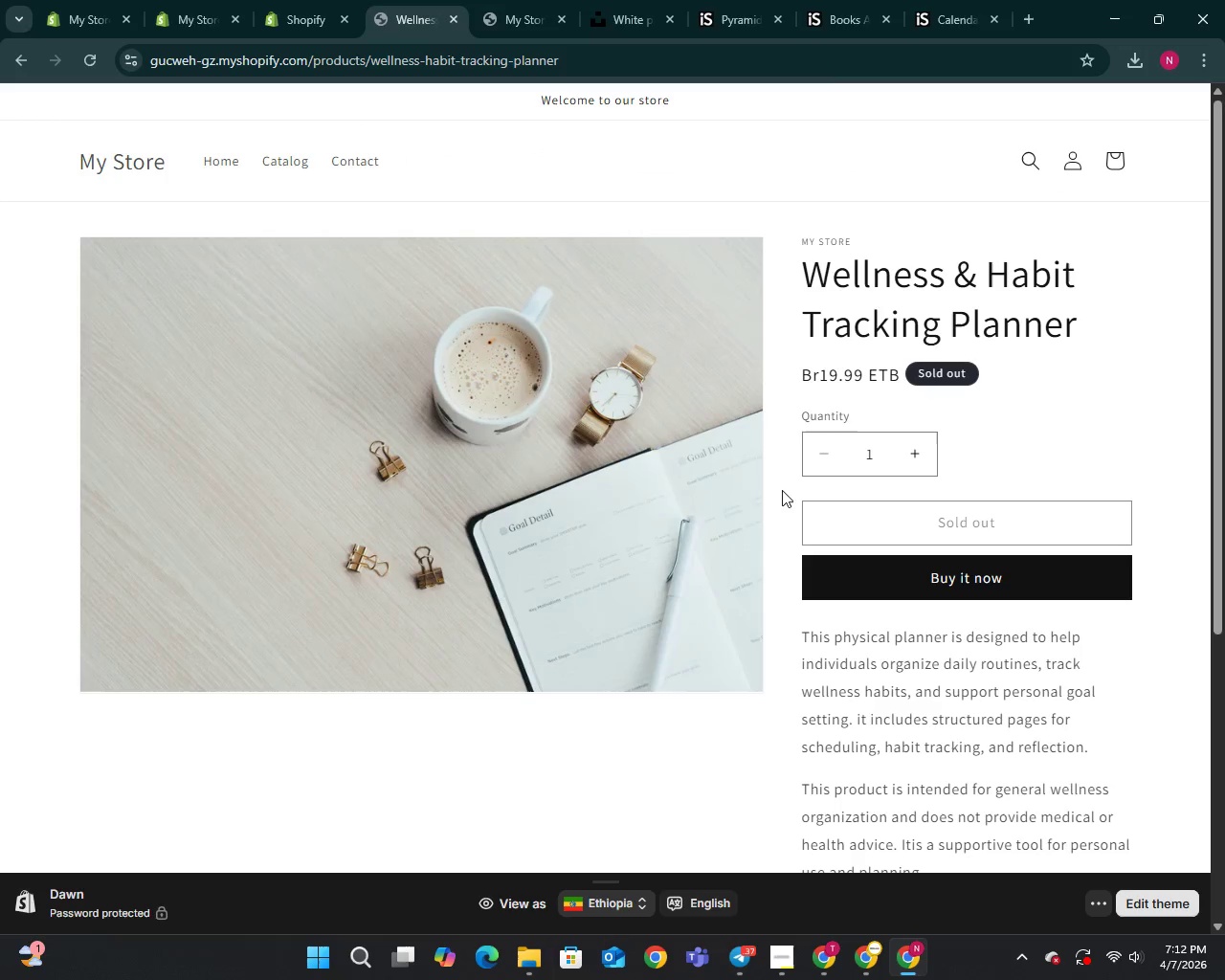 
scroll: coordinate [771, 449], scroll_direction: down, amount: 1.0
 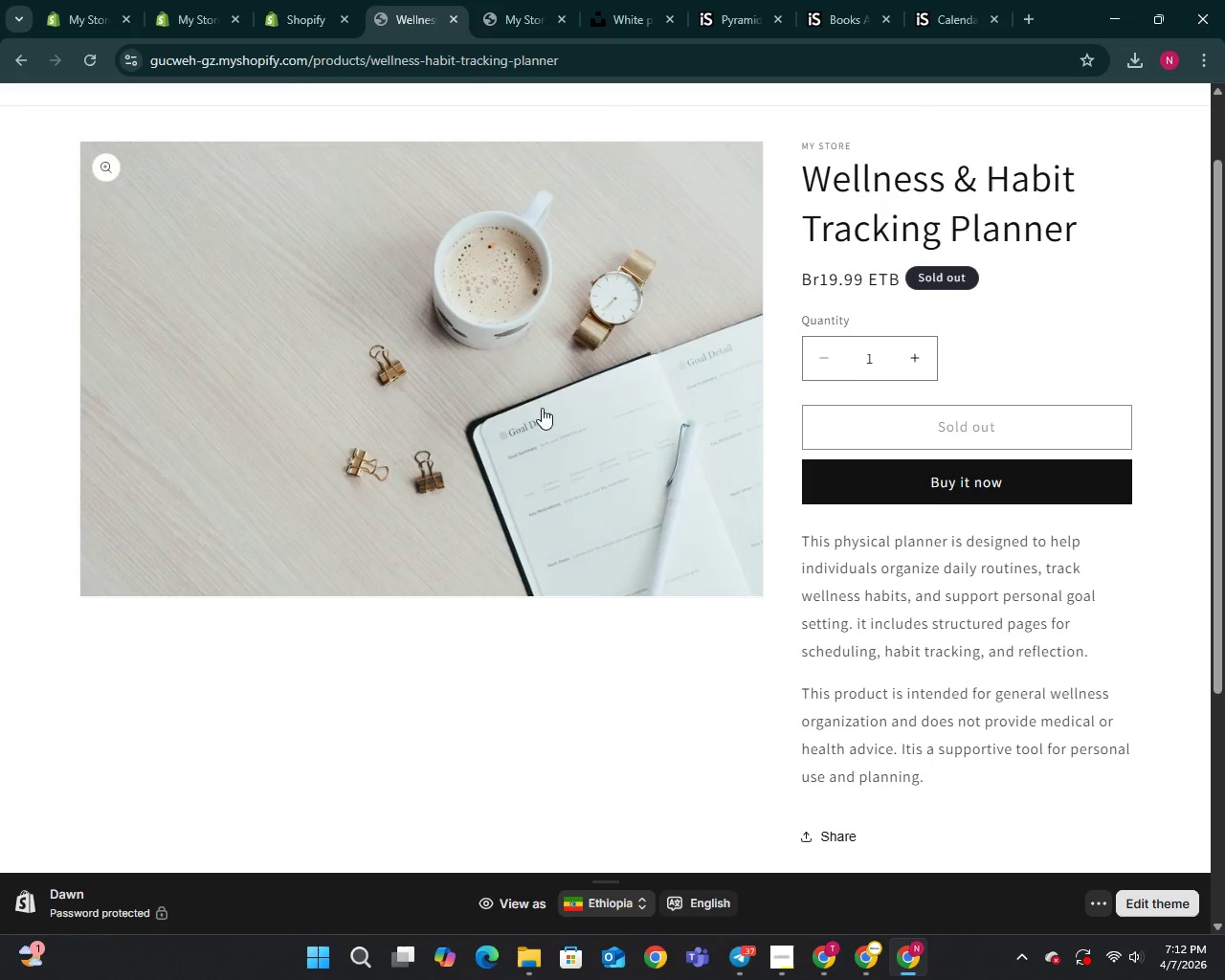 
scroll: coordinate [521, 404], scroll_direction: up, amount: 3.0
 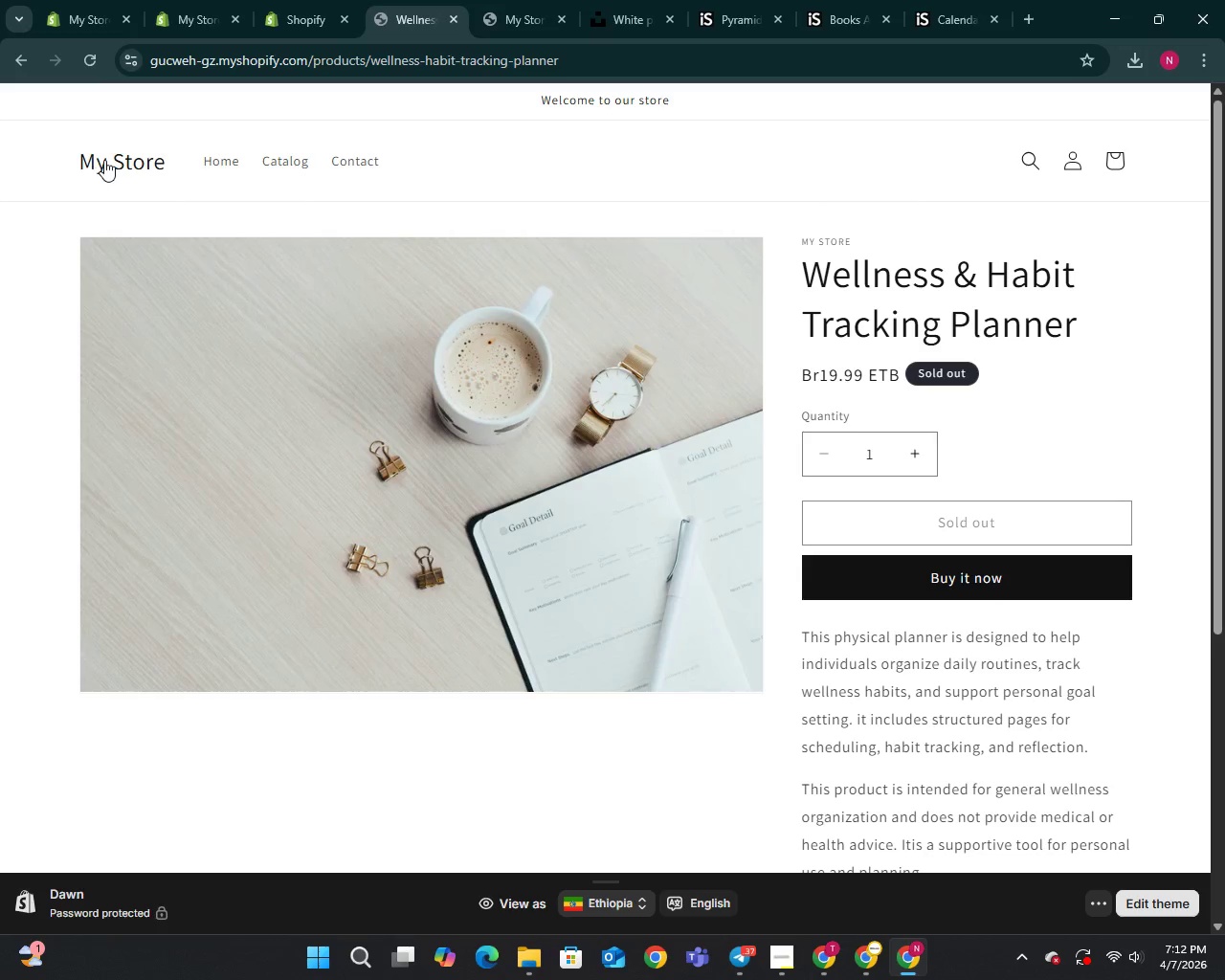 
left_click([104, 160])
 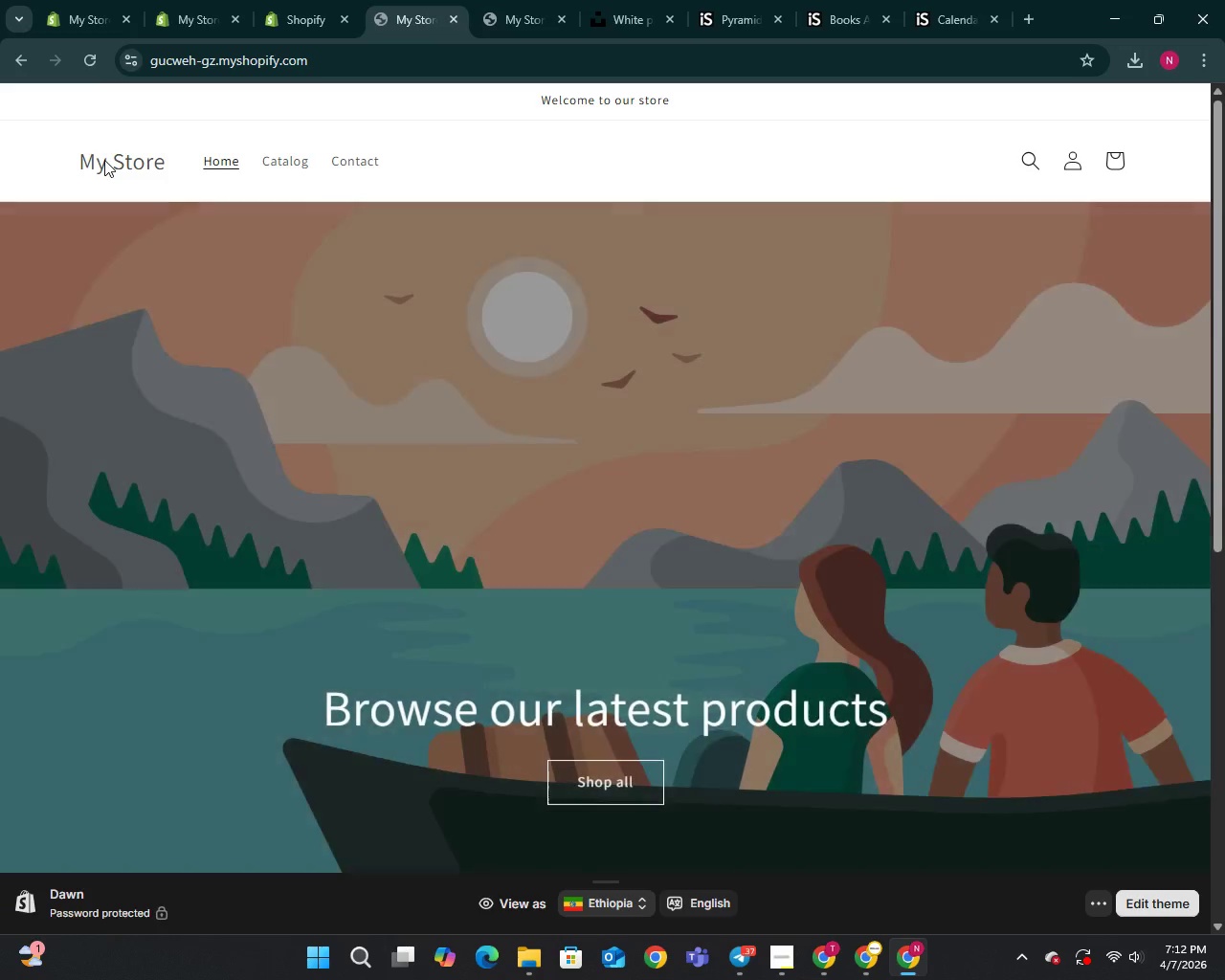 
scroll: coordinate [424, 473], scroll_direction: down, amount: 11.0
 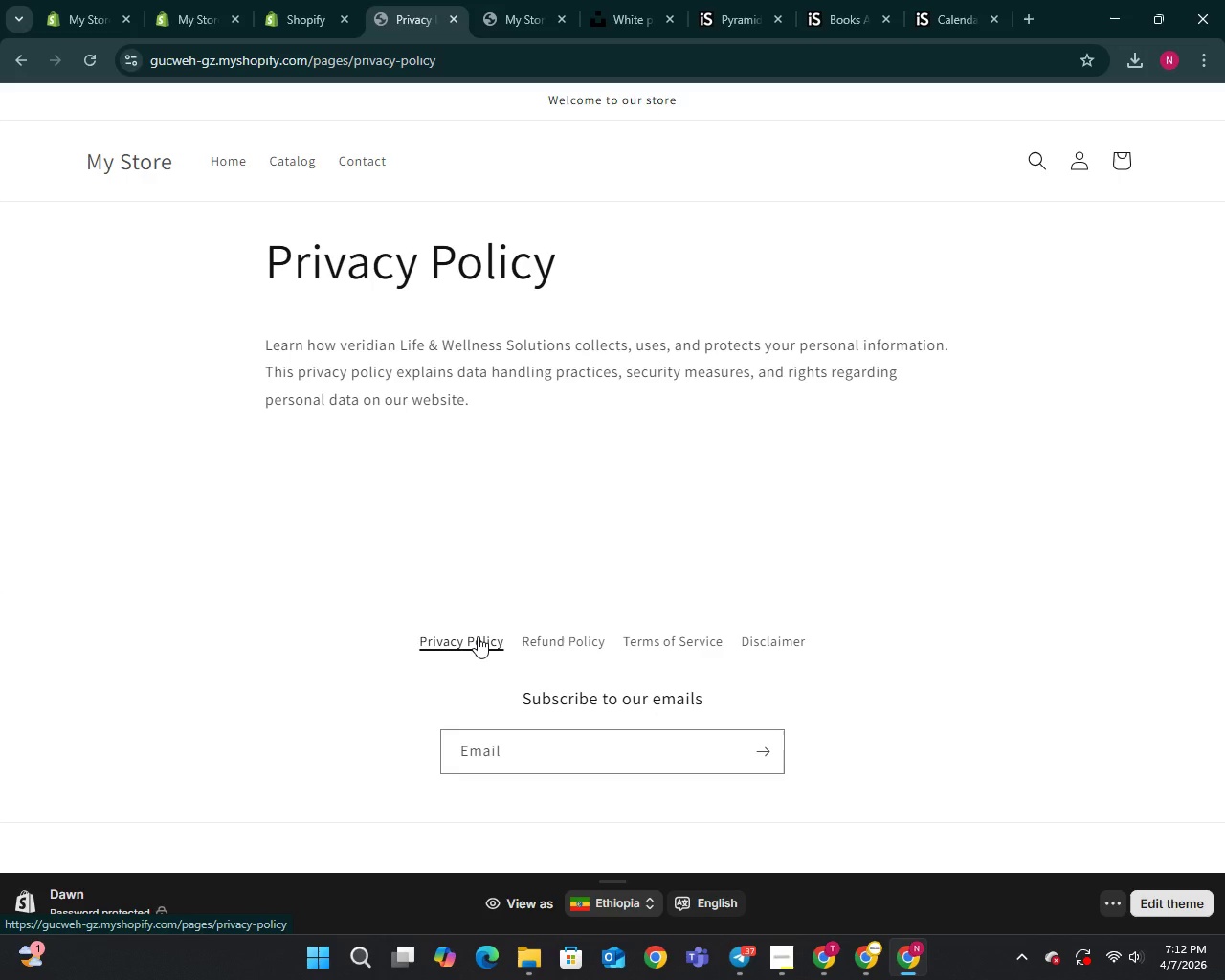 
wait(12.01)
 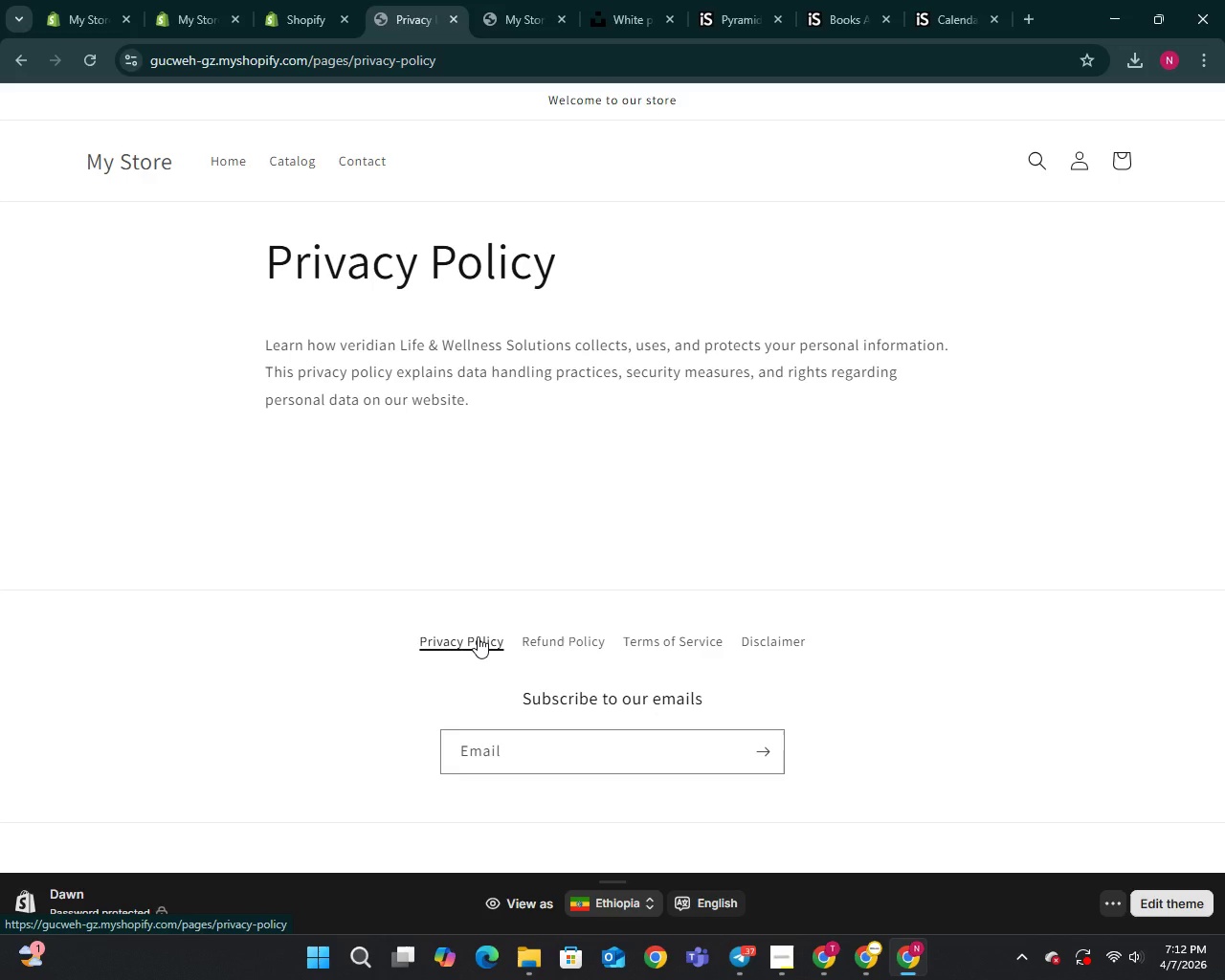 
left_click([564, 637])
 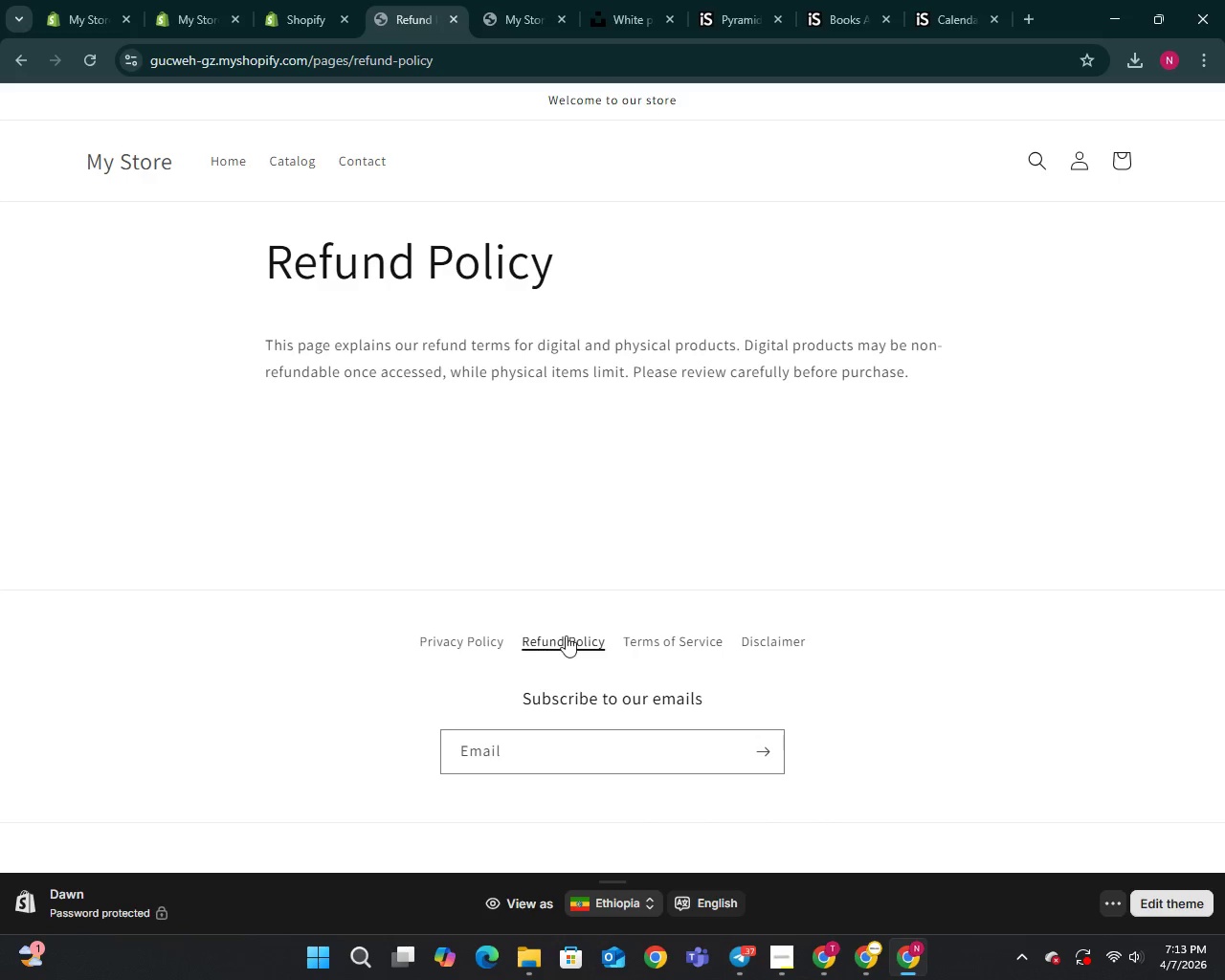 
scroll: coordinate [575, 628], scroll_direction: down, amount: 2.0
 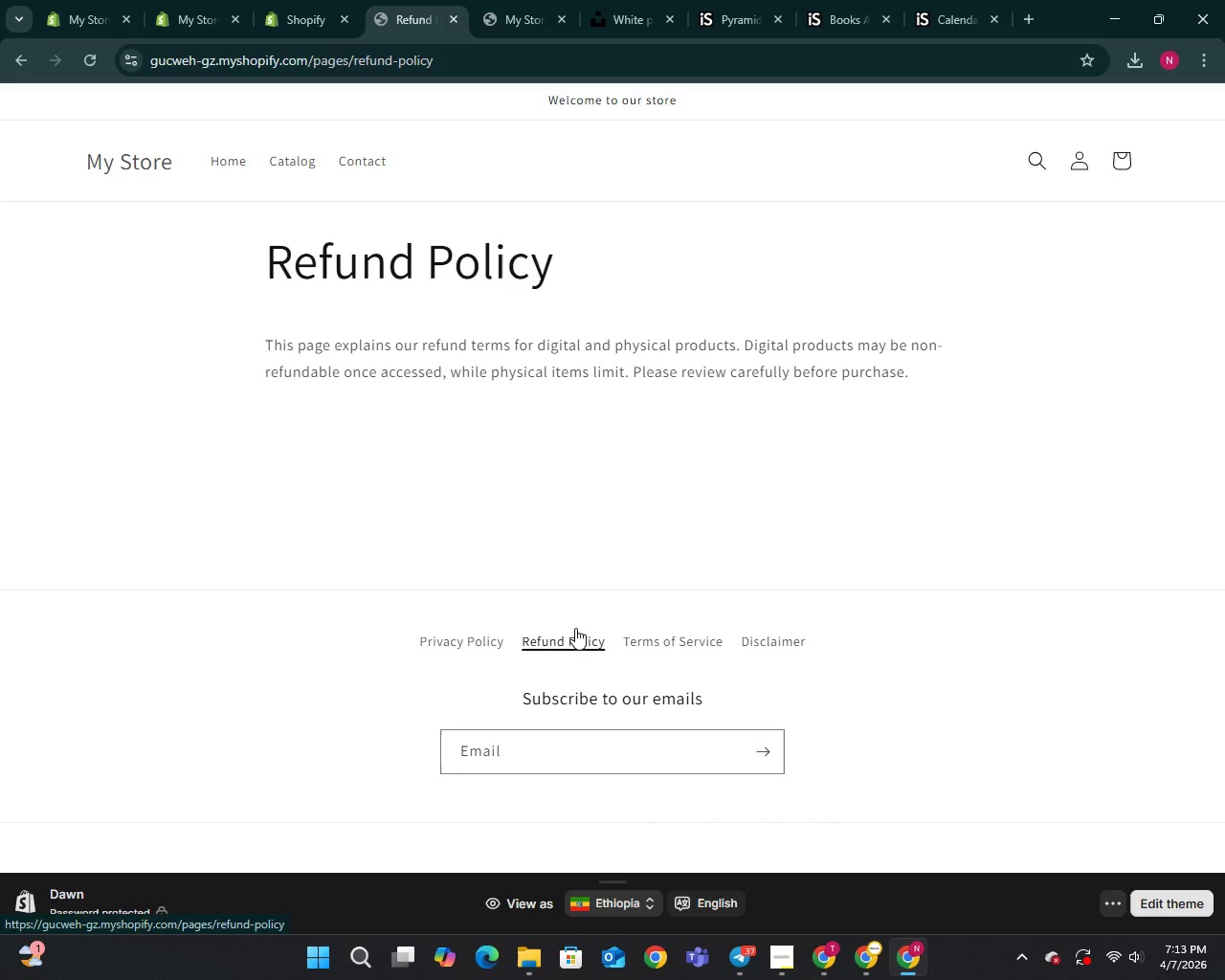 
scroll: coordinate [575, 628], scroll_direction: up, amount: 2.0
 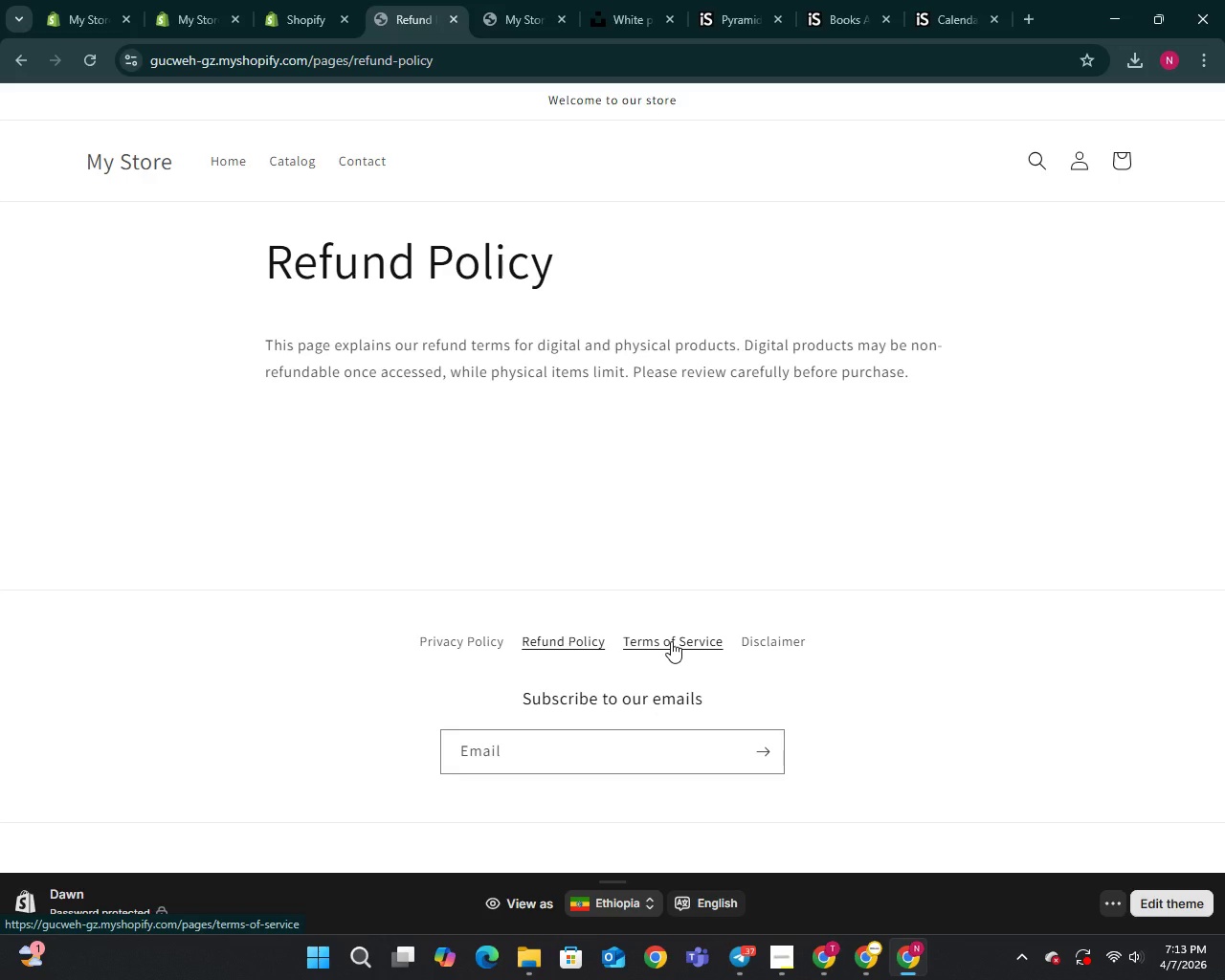 
wait(28.49)
 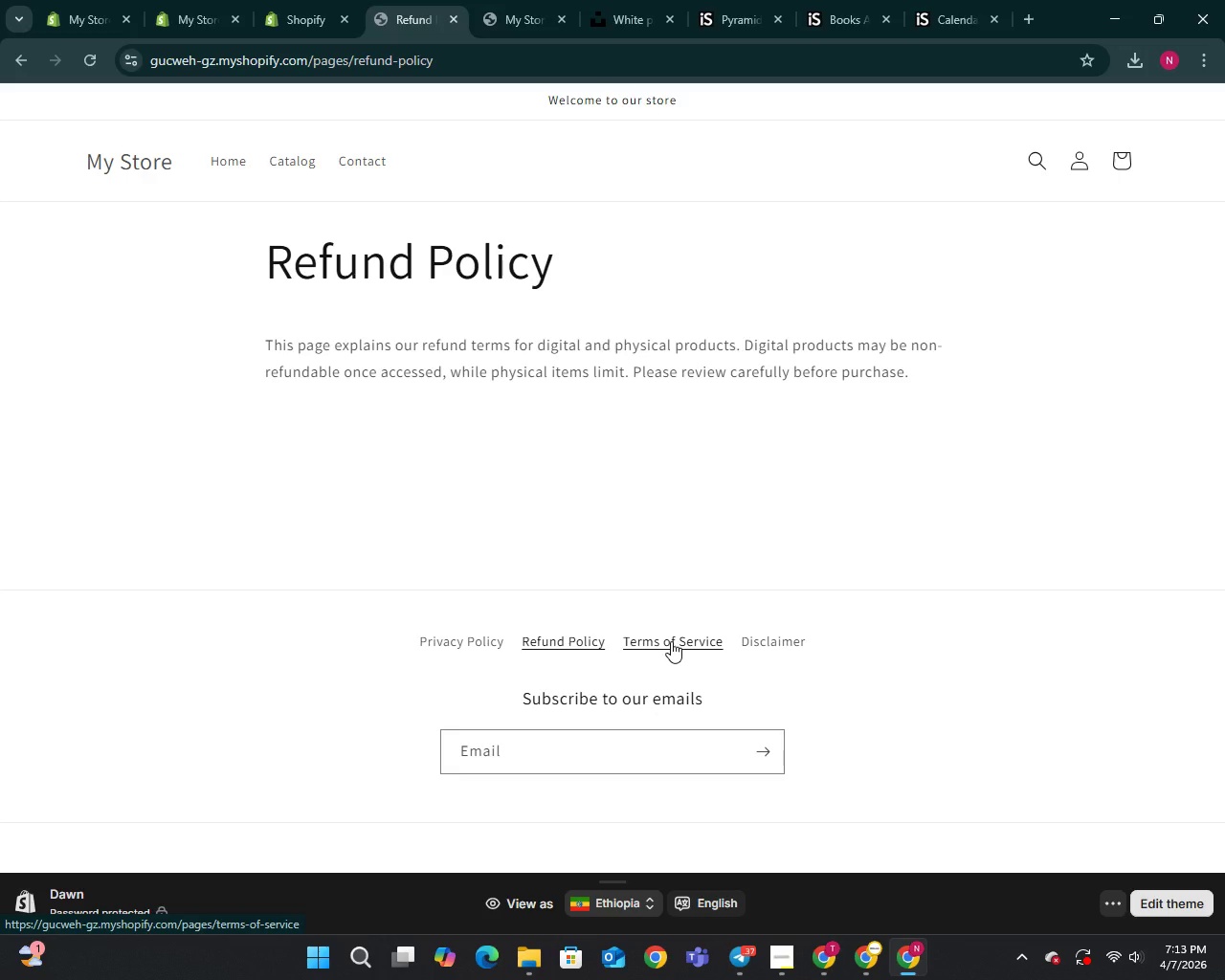 
scroll: coordinate [683, 635], scroll_direction: up, amount: 3.0
 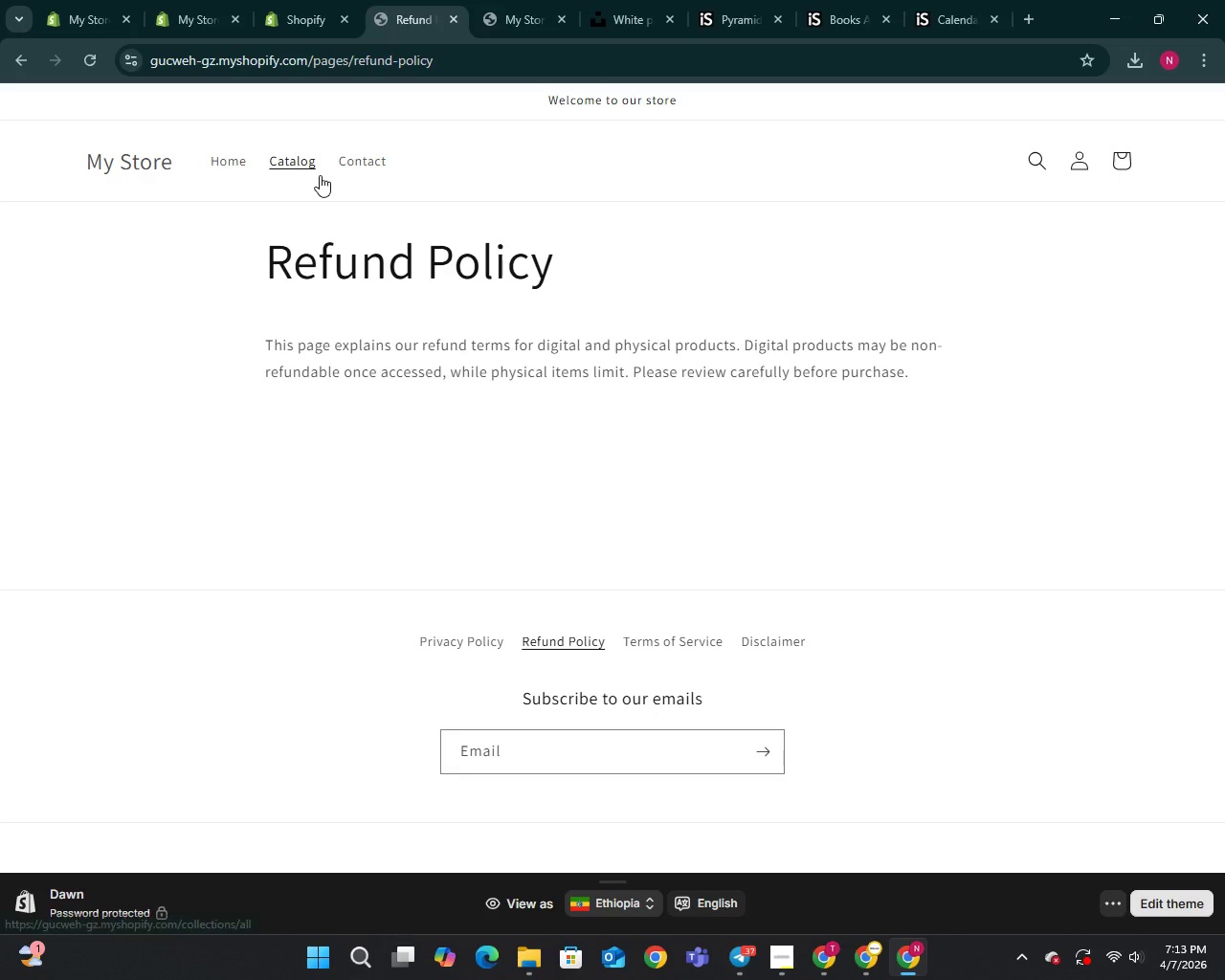 